 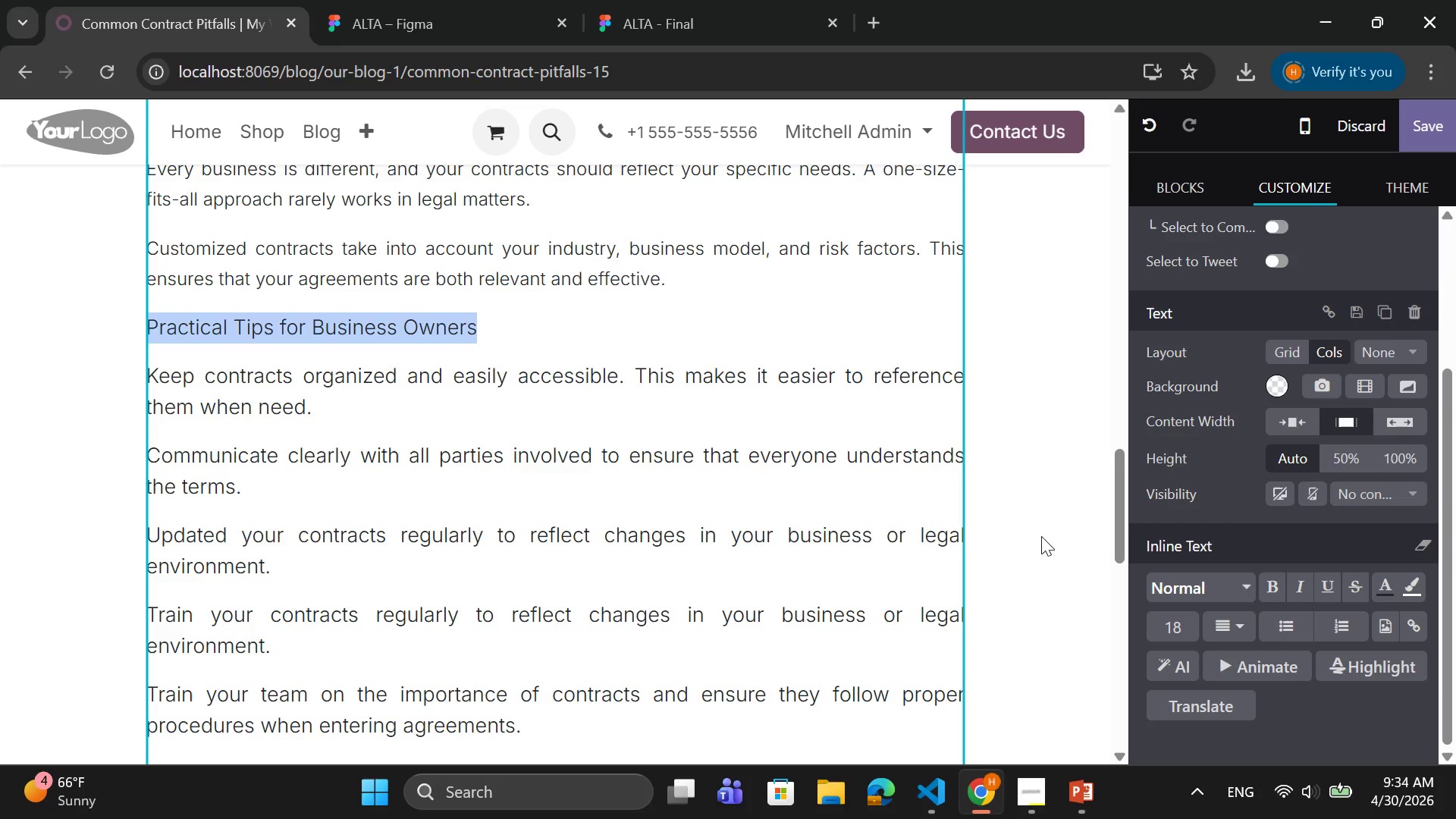 
left_click([1281, 582])
 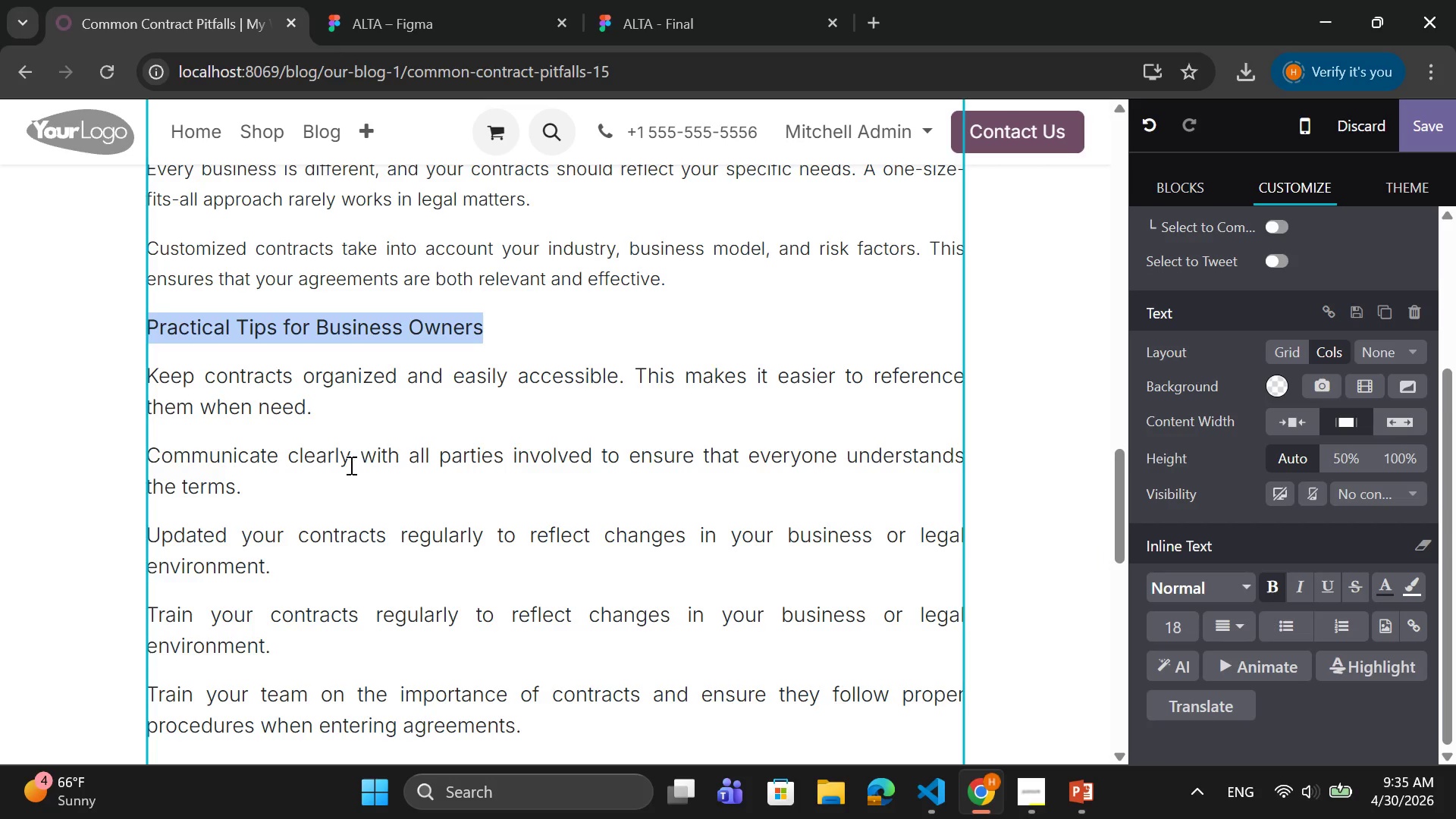 
scroll: coordinate [343, 478], scroll_direction: down, amount: 1.0
 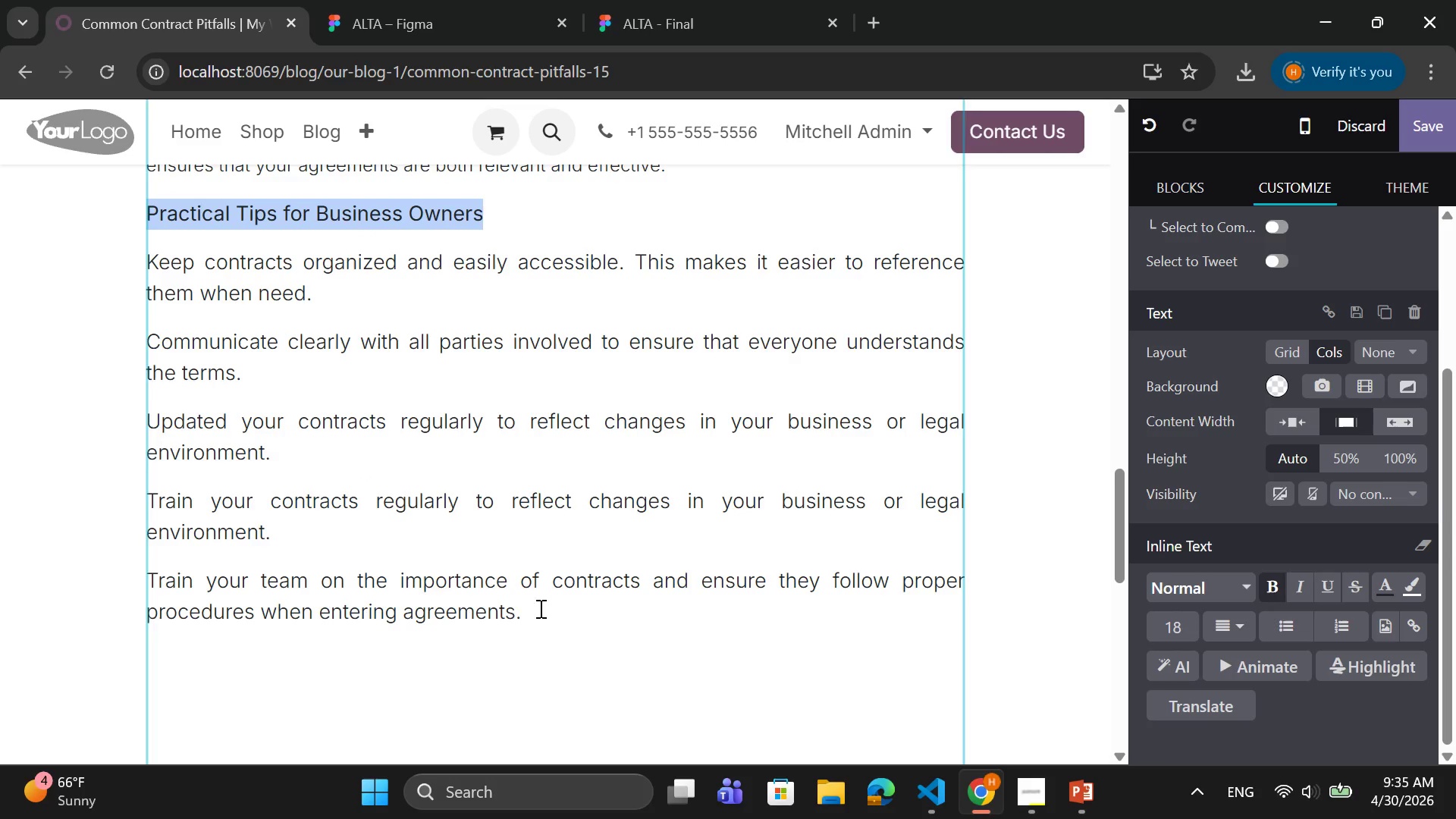 
left_click_drag(start_coordinate=[542, 617], to_coordinate=[149, 262])
 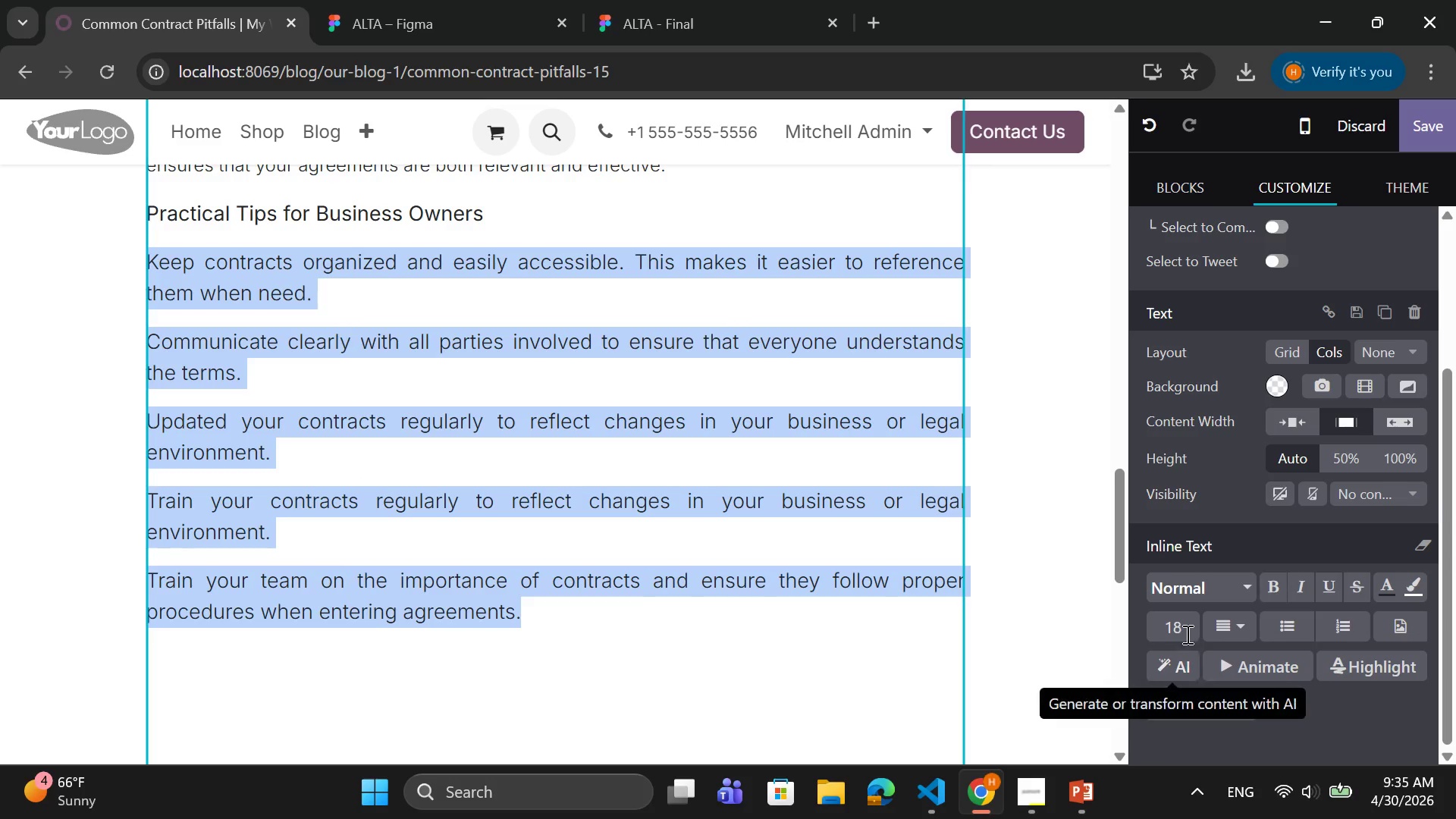 
left_click([1185, 624])
 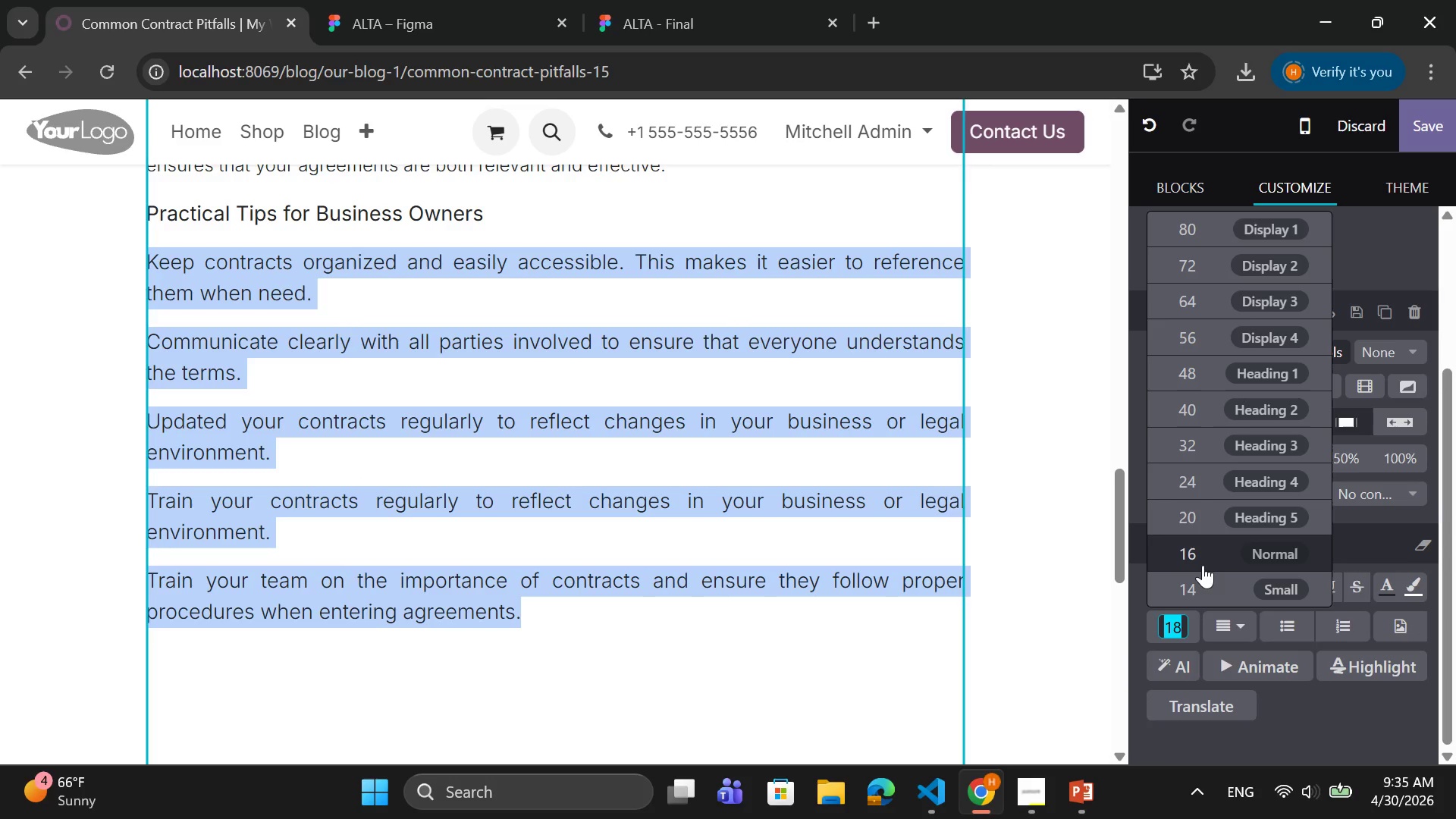 
left_click([1203, 556])
 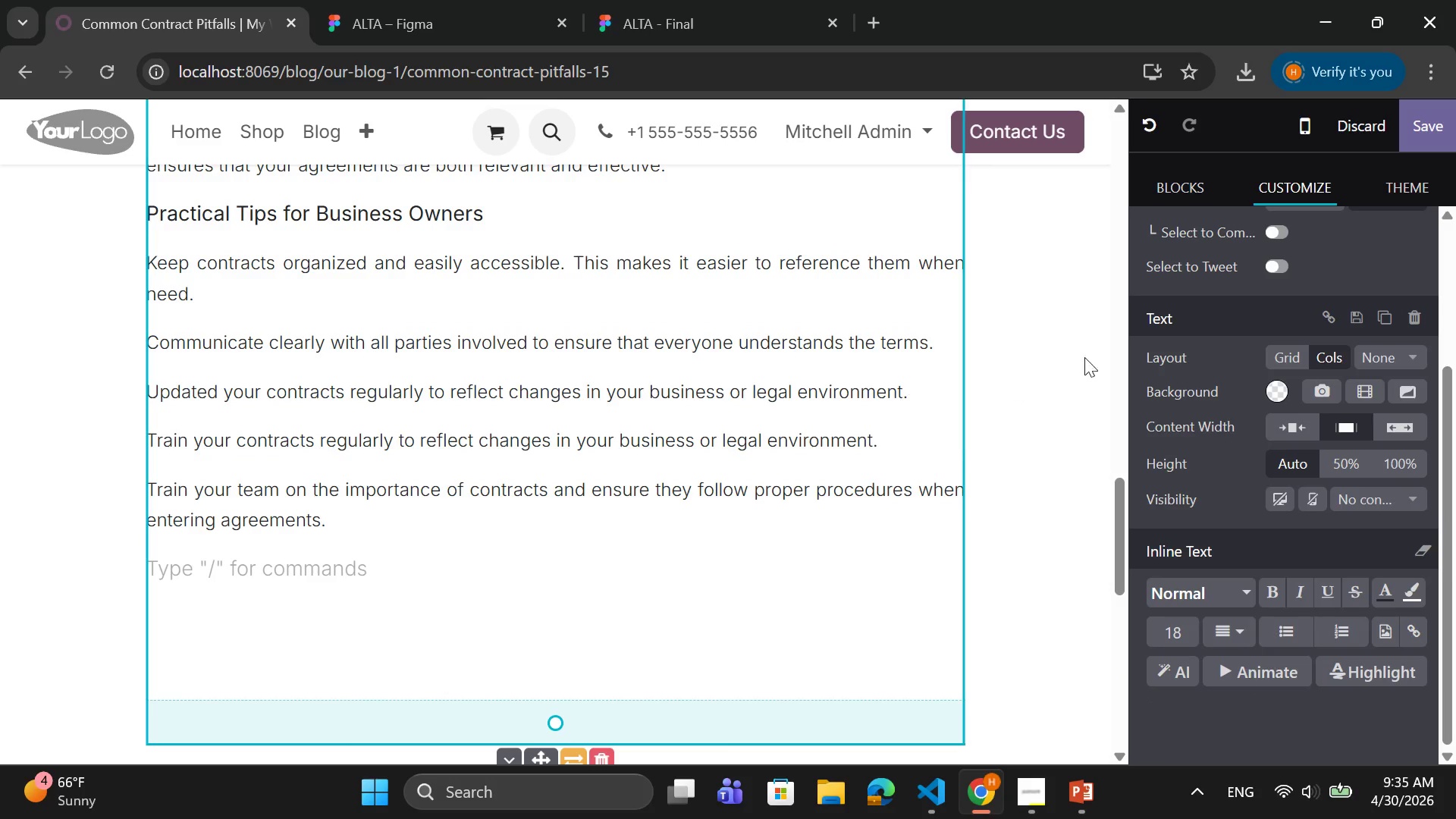 
left_click([1178, 180])
 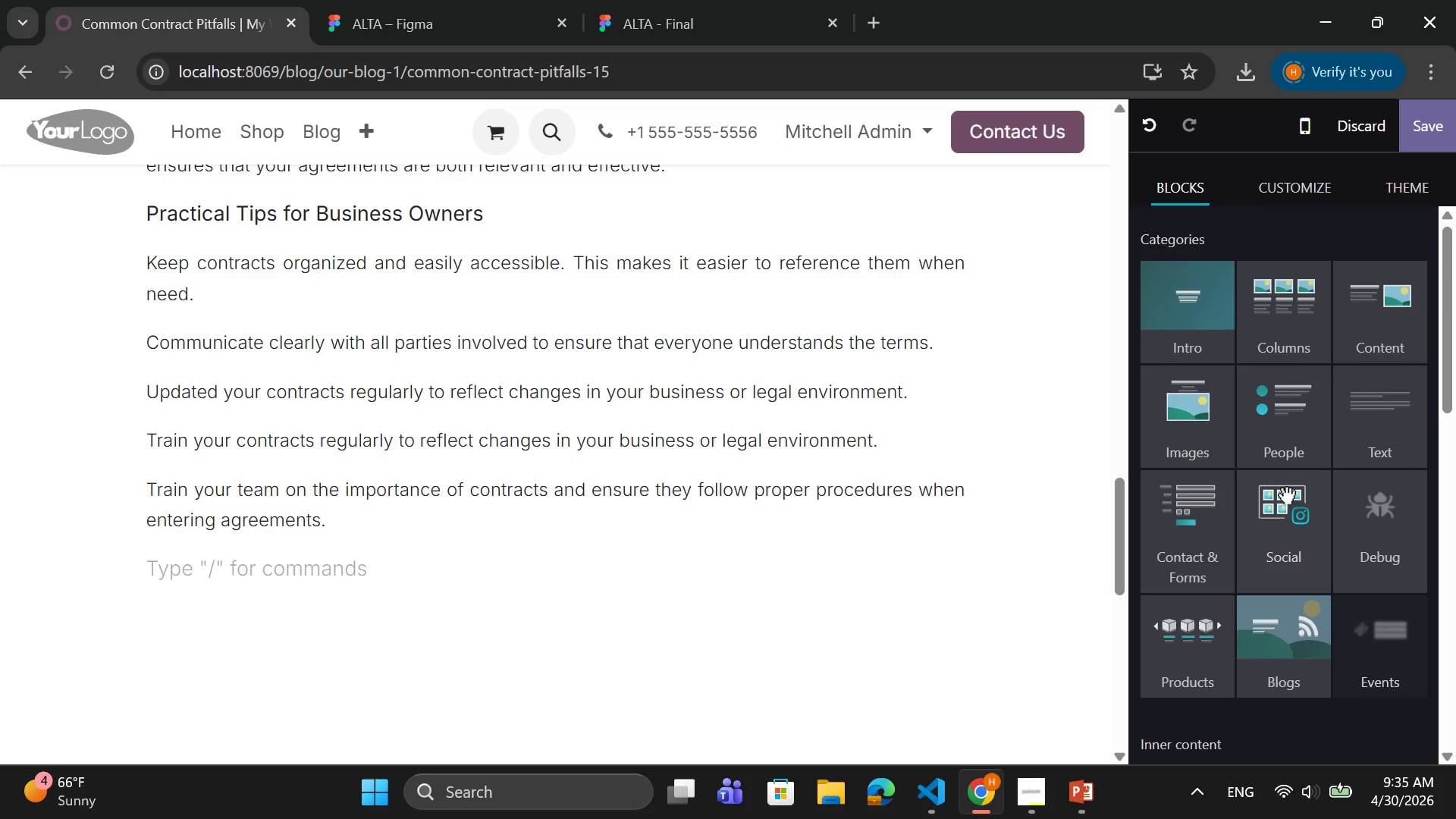 
left_click([1189, 298])
 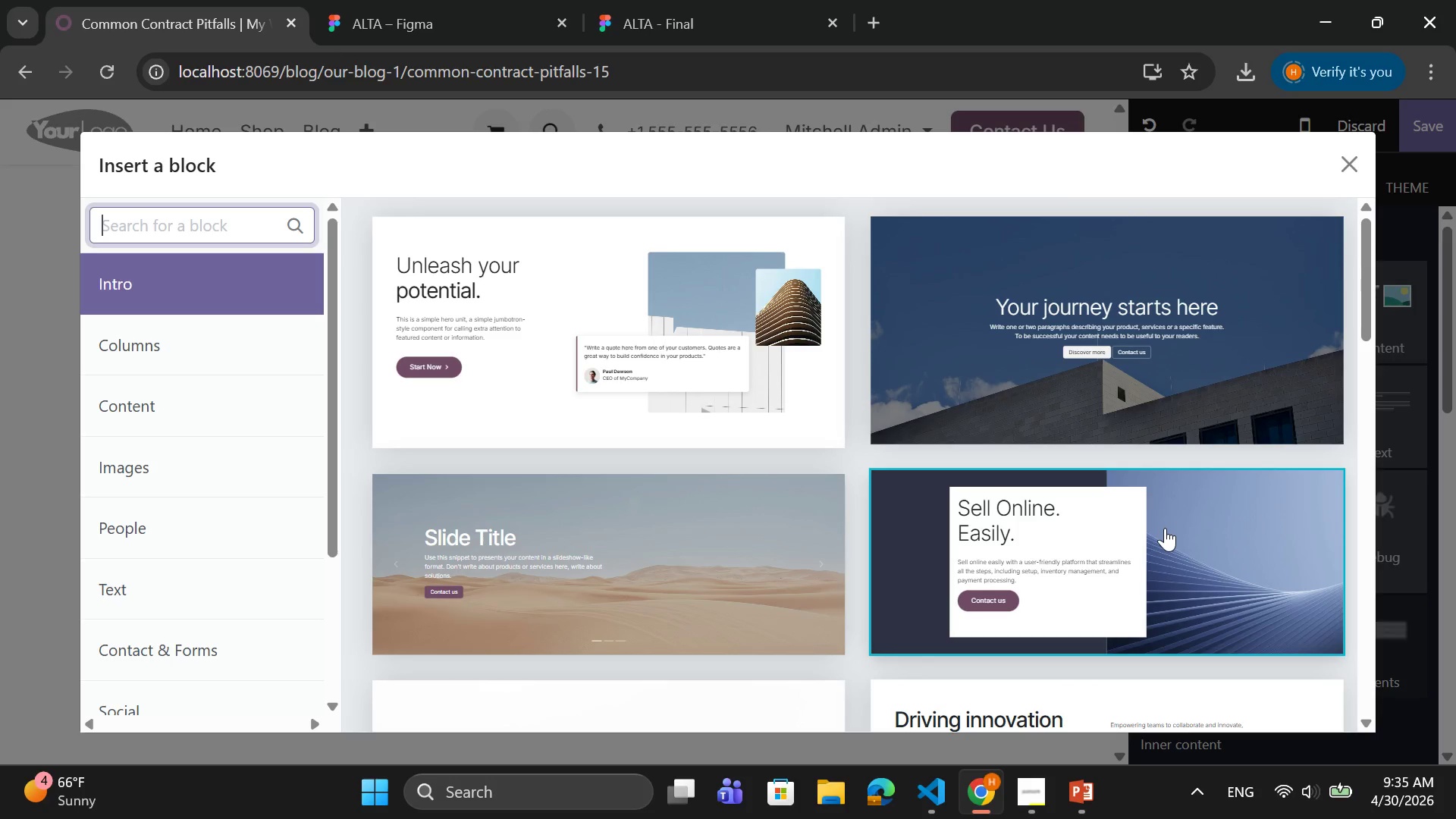 
scroll: coordinate [1155, 544], scroll_direction: down, amount: 9.0
 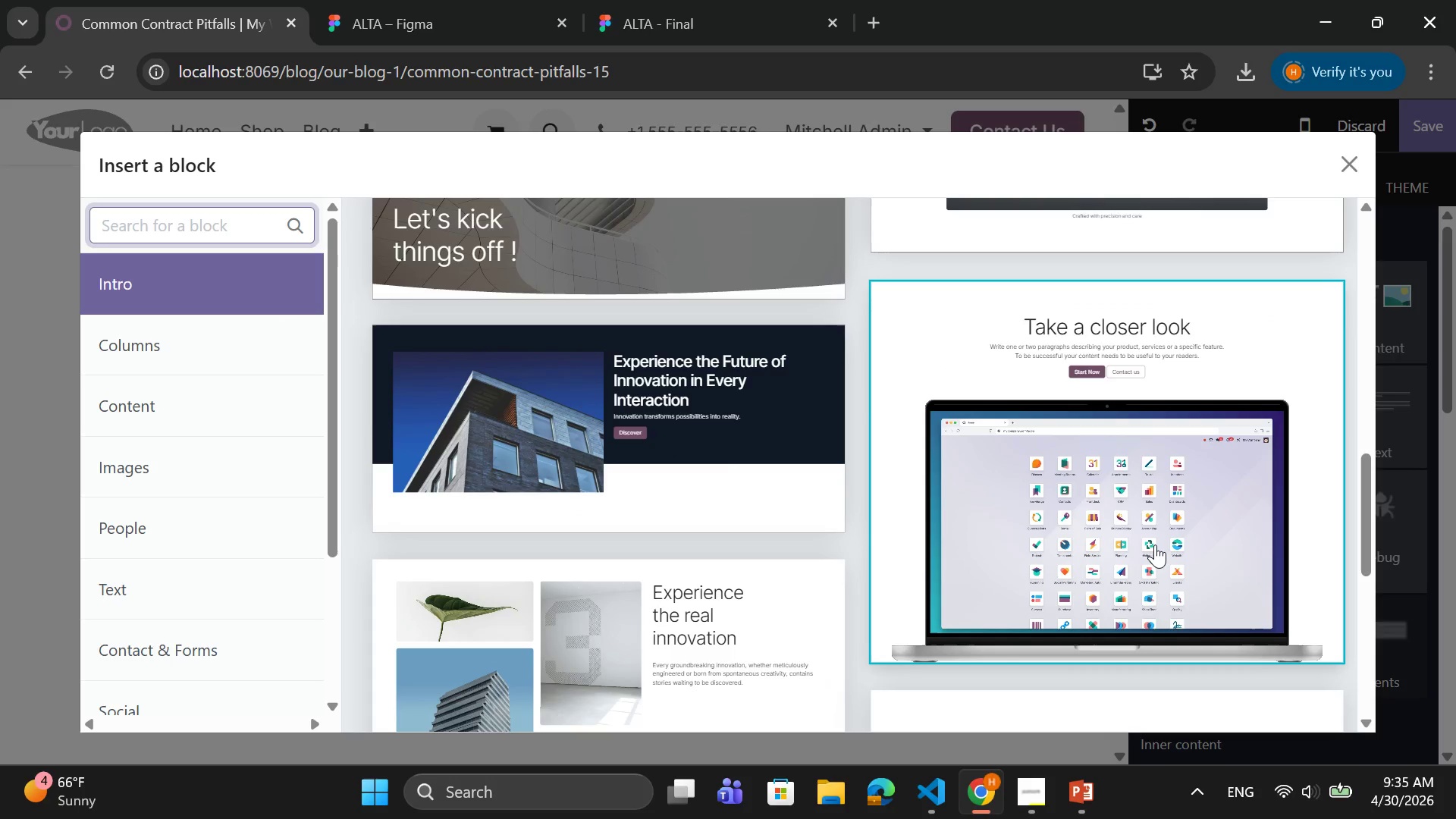 
scroll: coordinate [1162, 566], scroll_direction: down, amount: 4.0
 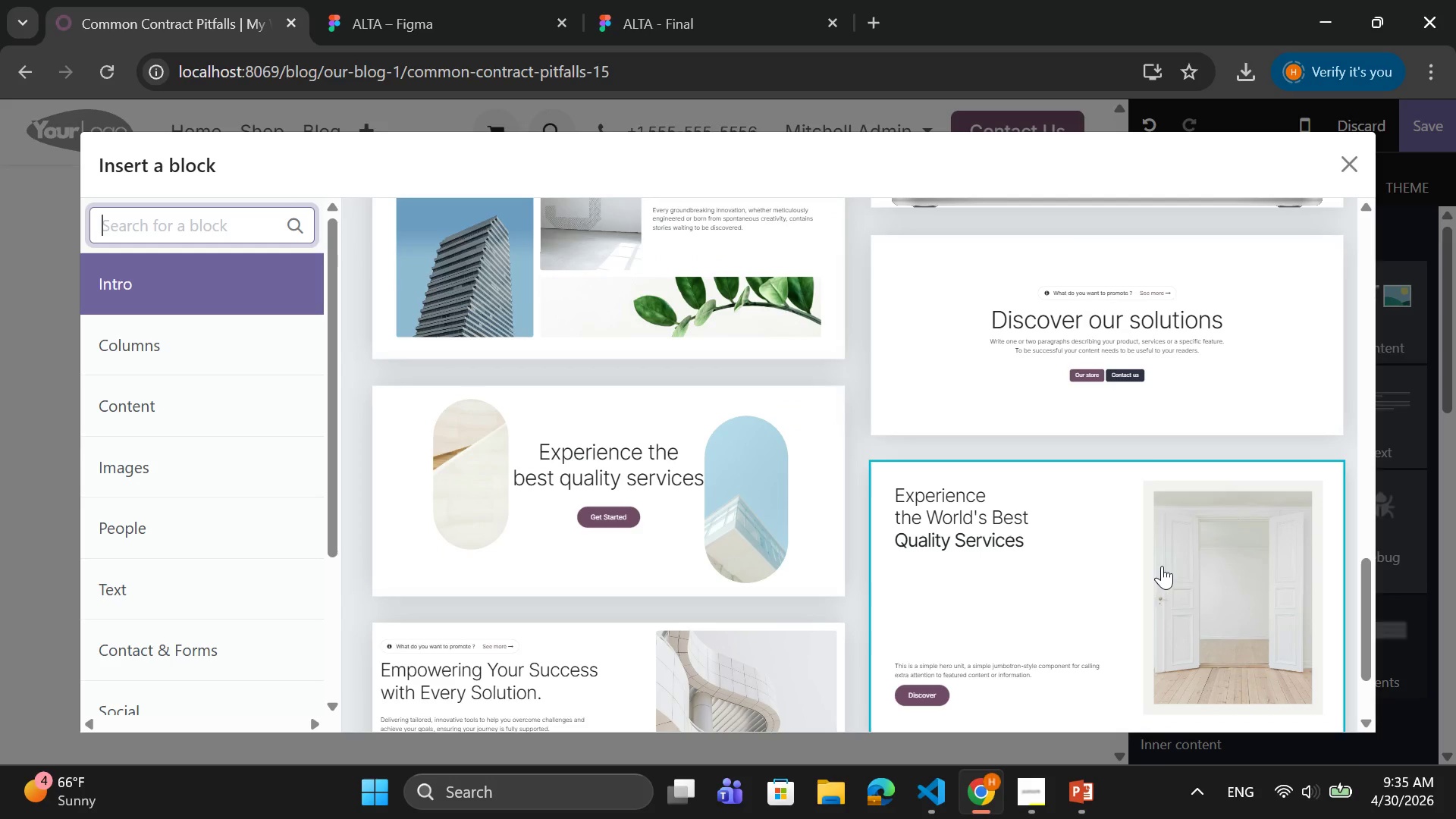 
left_click([1178, 322])
 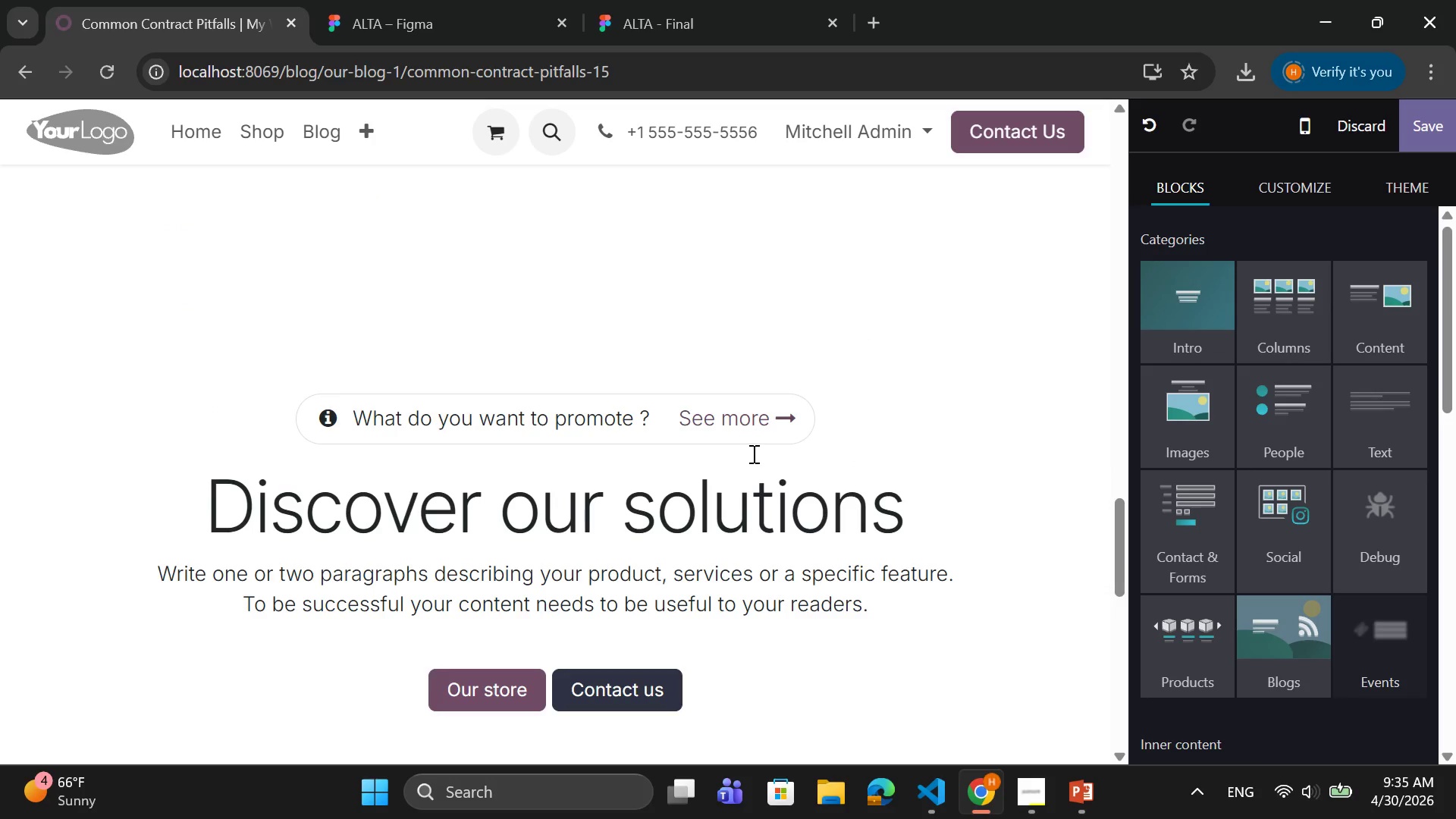 
left_click([909, 453])
 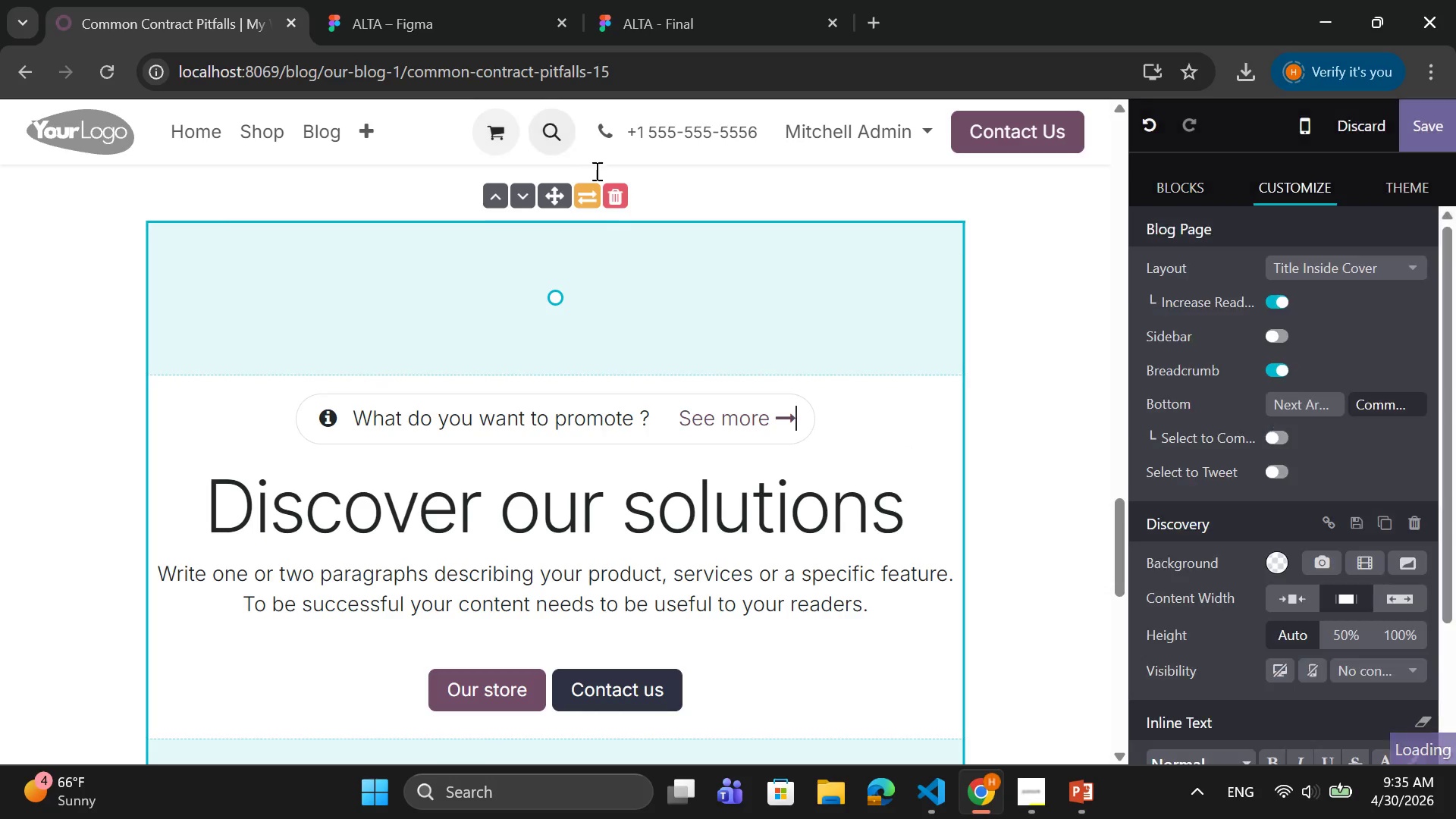 
left_click([619, 199])
 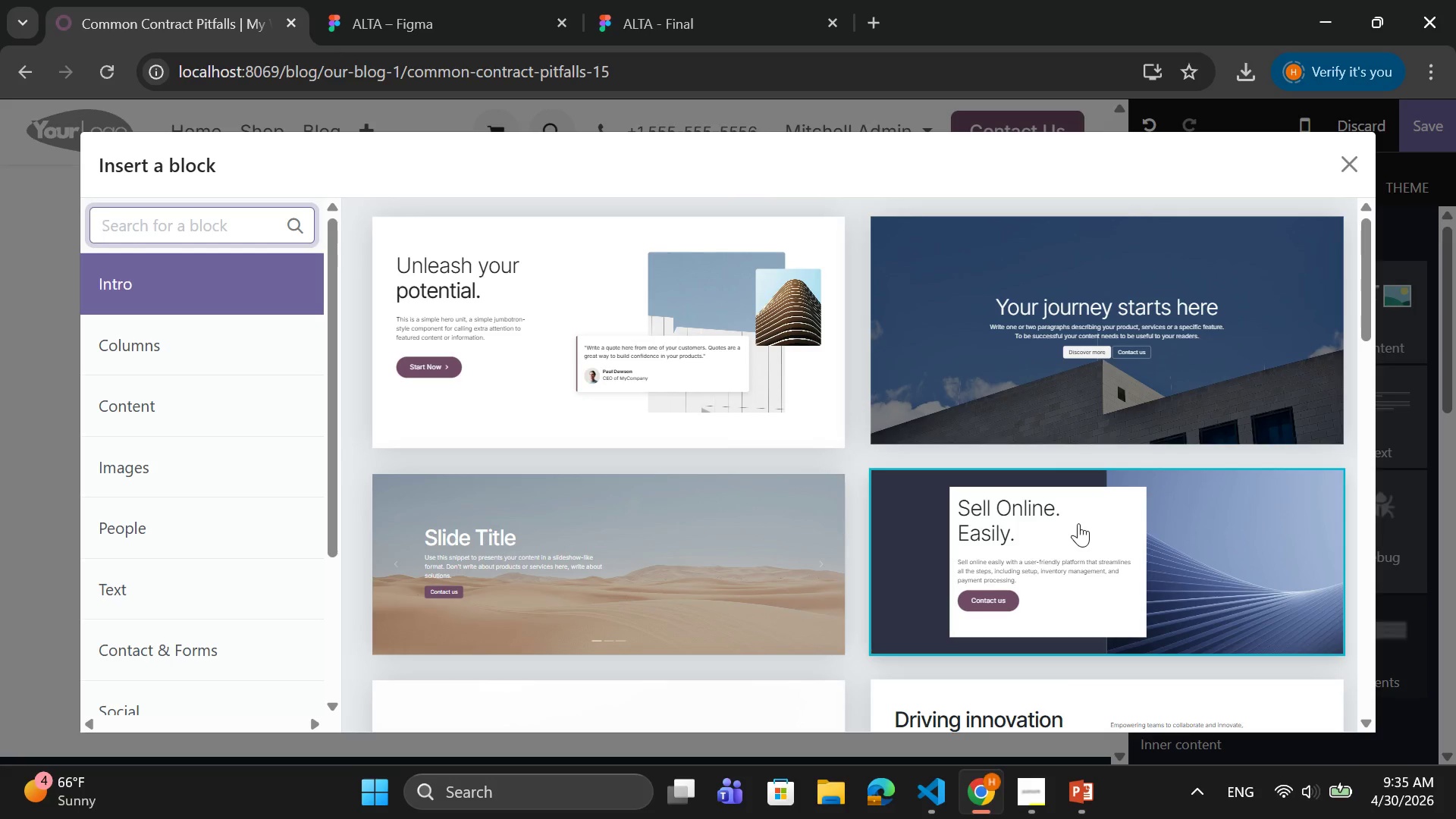 
wait(7.97)
 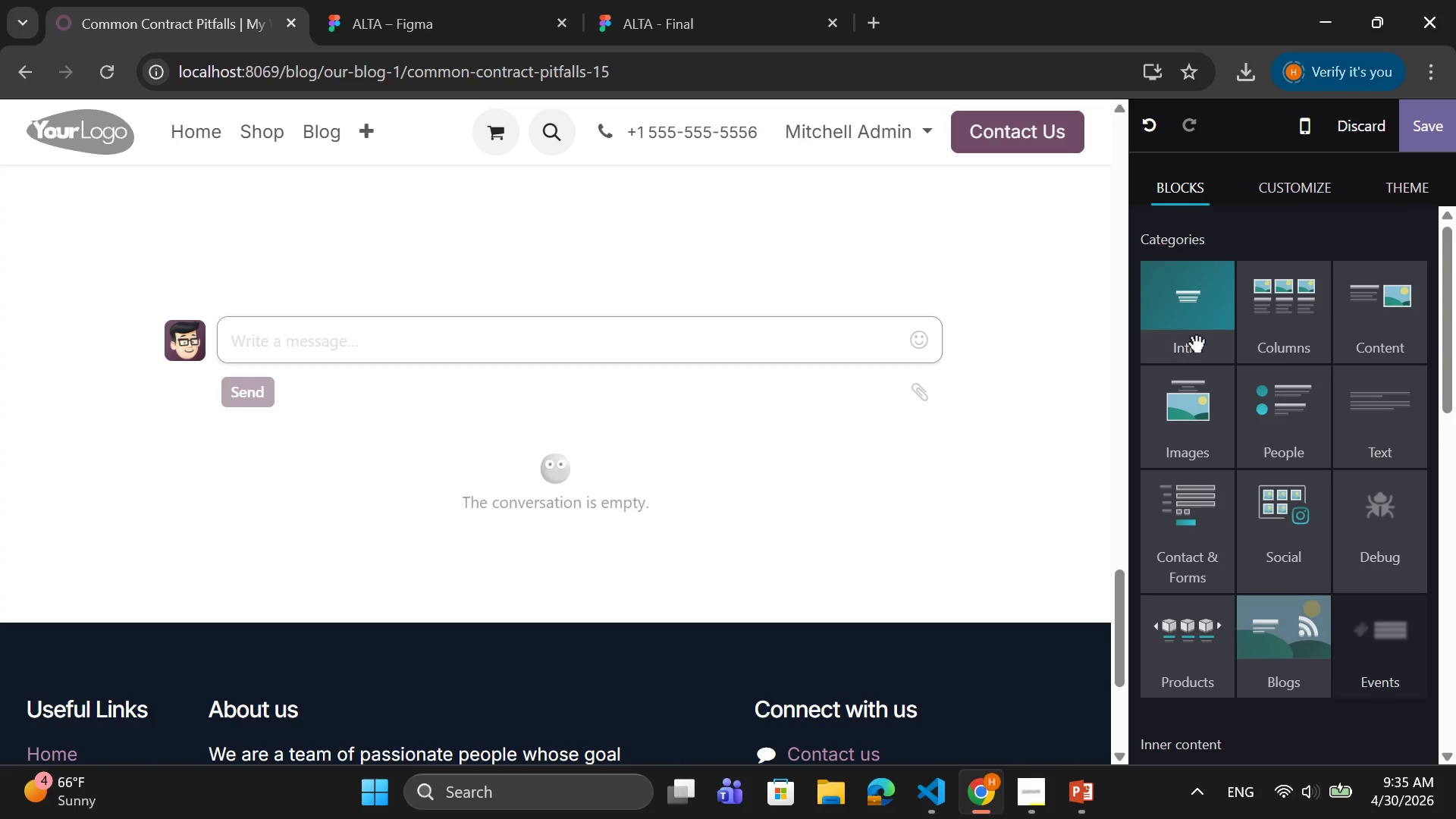 
left_click_drag(start_coordinate=[394, 436], to_coordinate=[225, 332])
 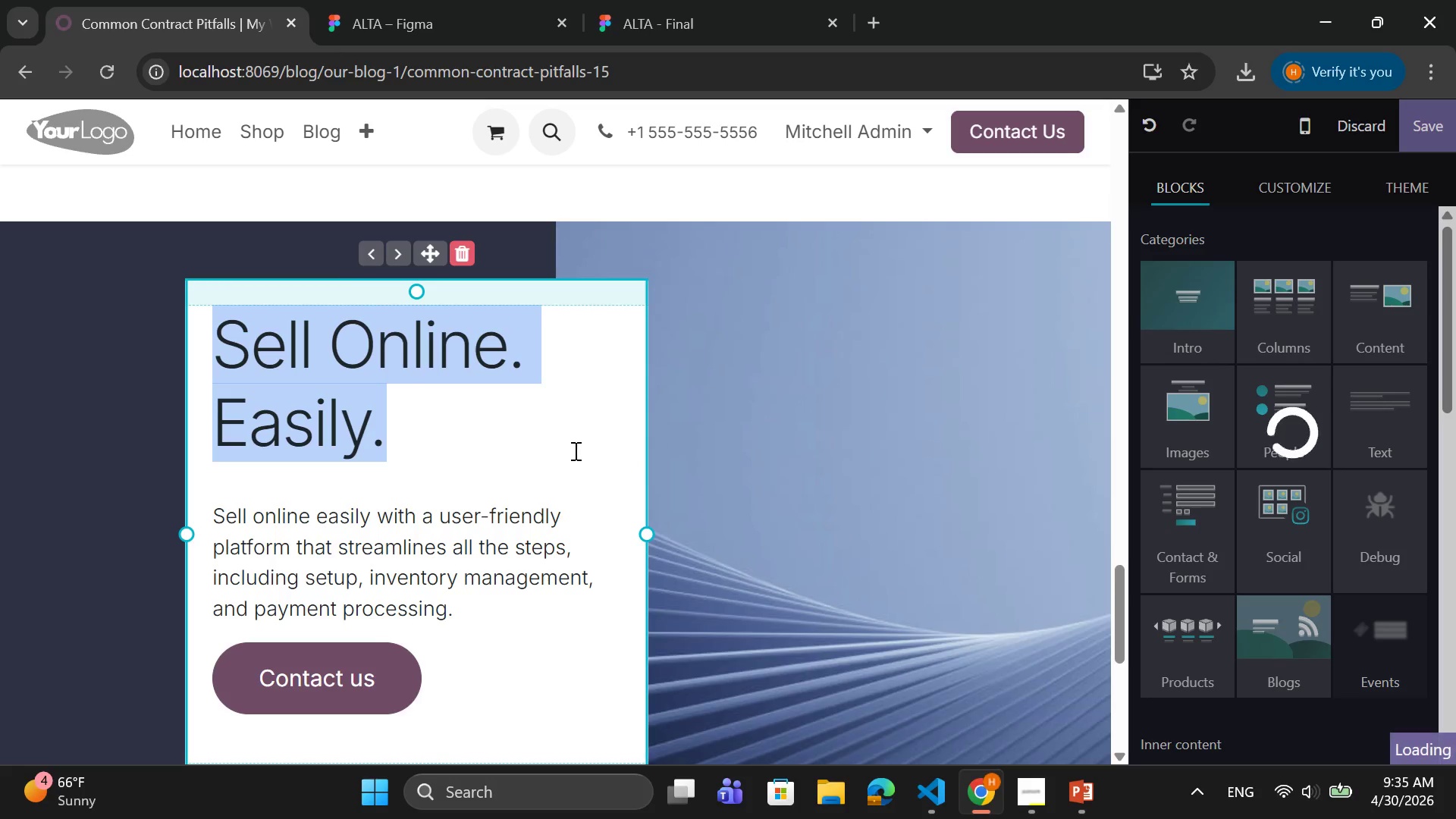 
type(Conl)
key(Backspace)
type(clusion)
 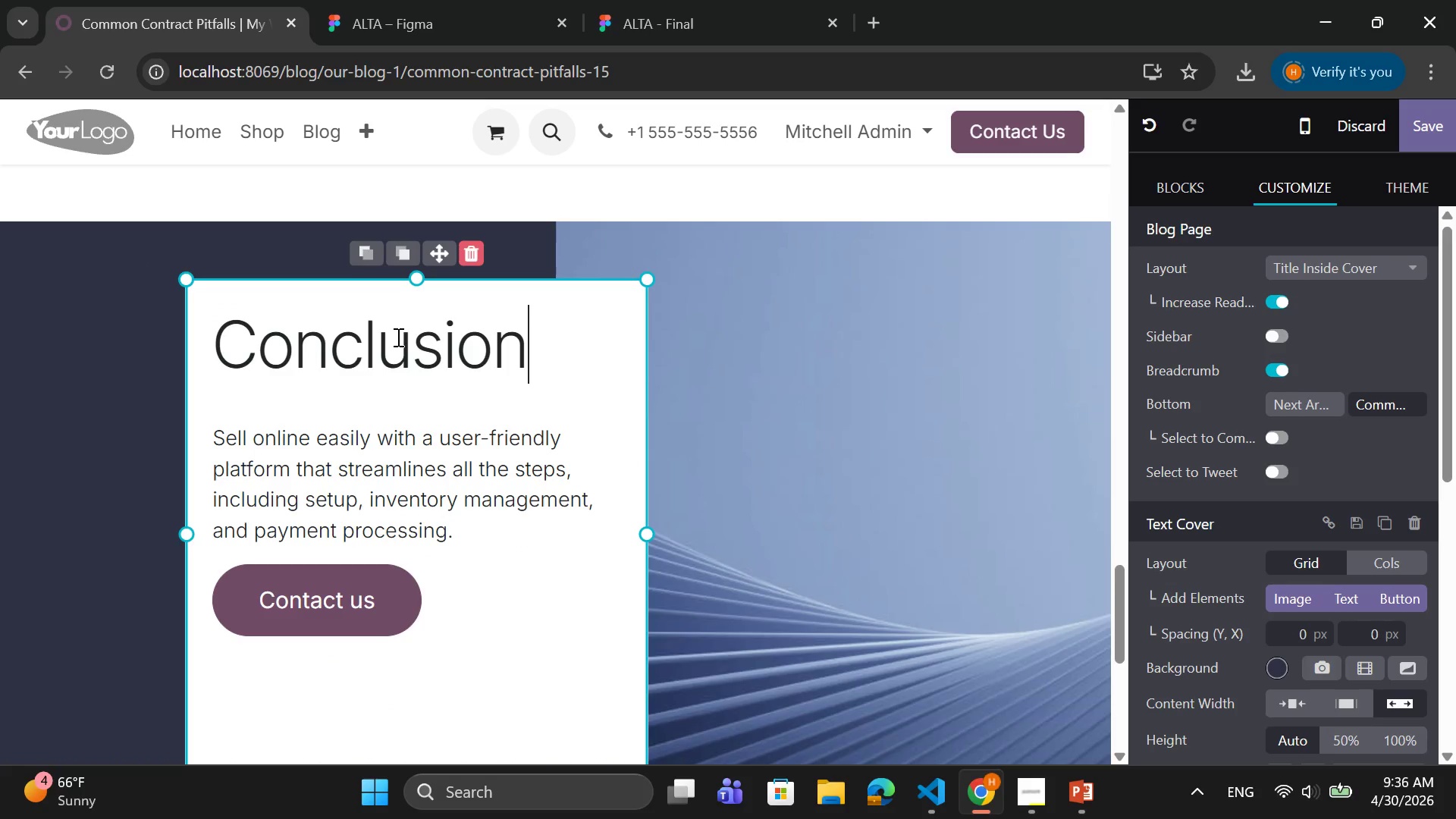 
left_click_drag(start_coordinate=[531, 352], to_coordinate=[191, 346])
 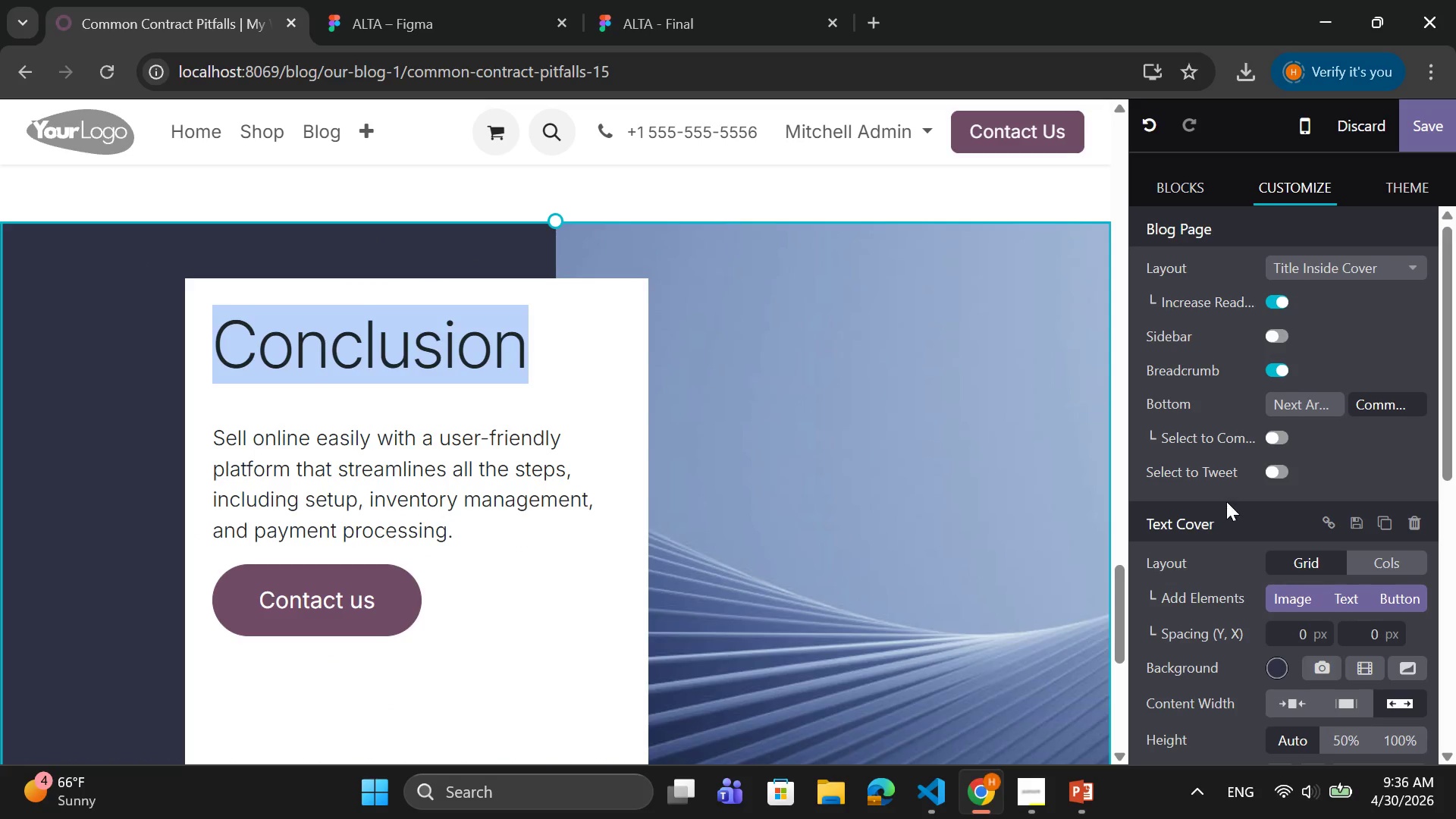 
scroll: coordinate [1226, 505], scroll_direction: down, amount: 7.0
 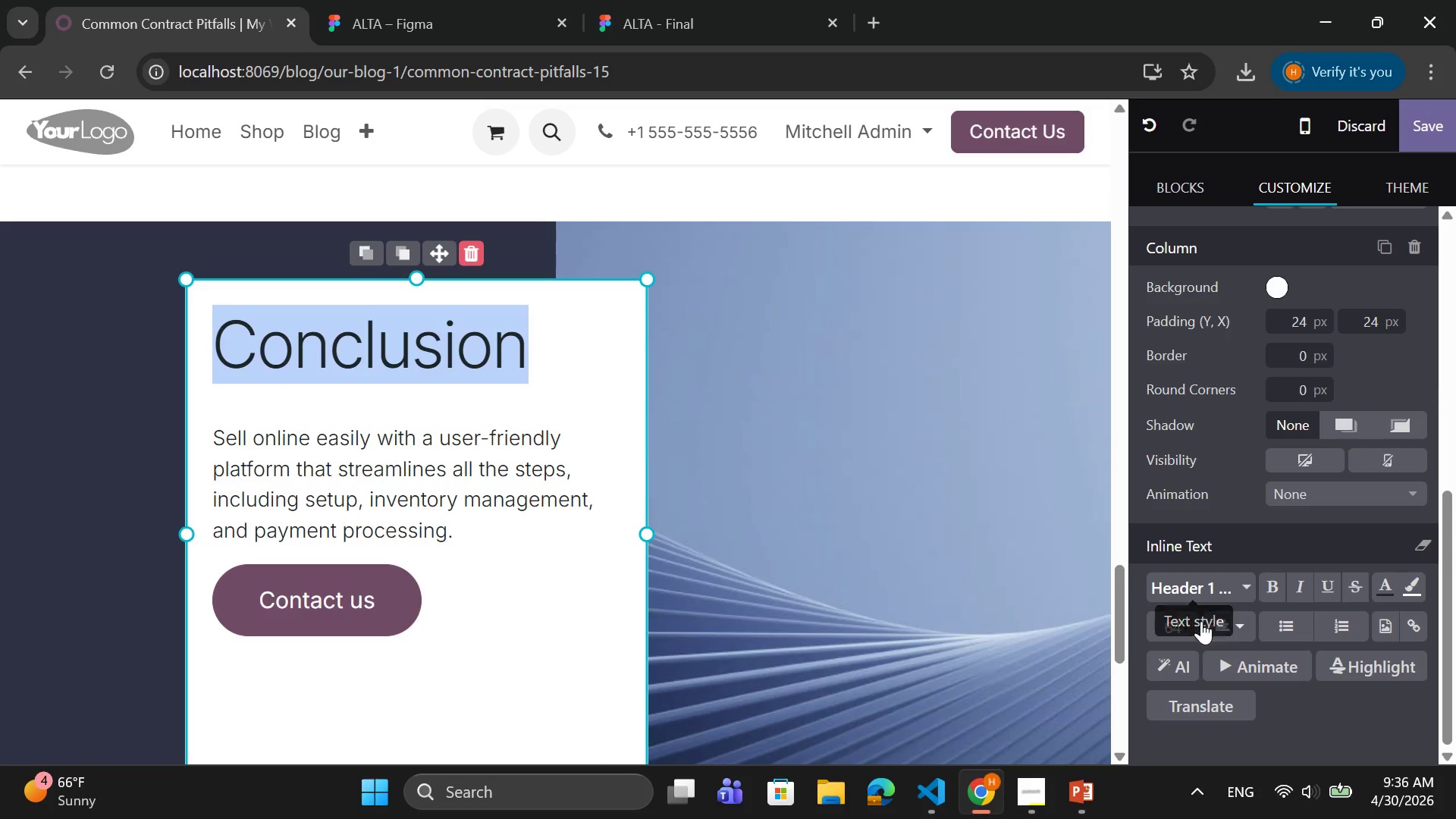 
left_click([1168, 622])
 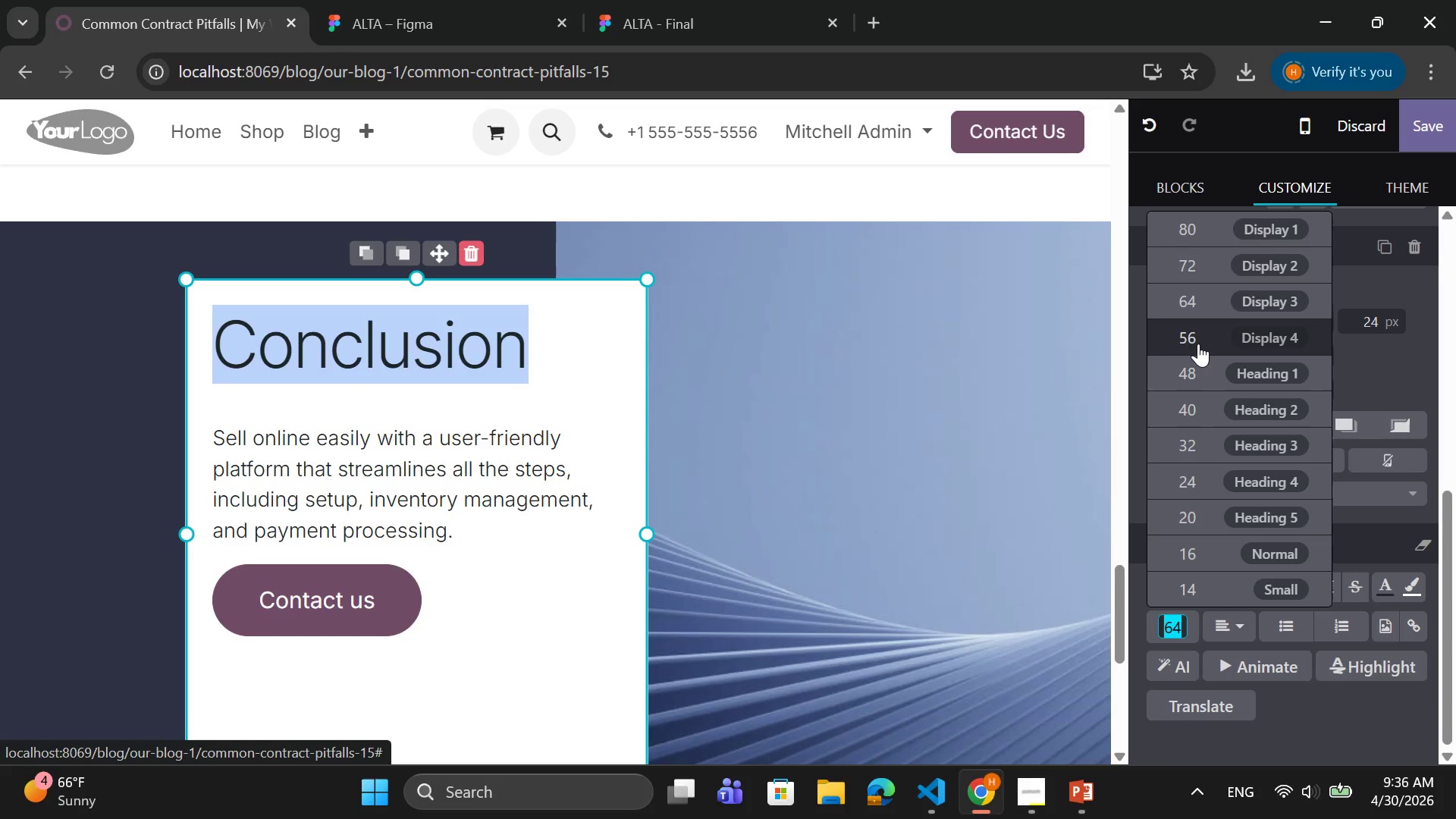 
left_click([1183, 368])
 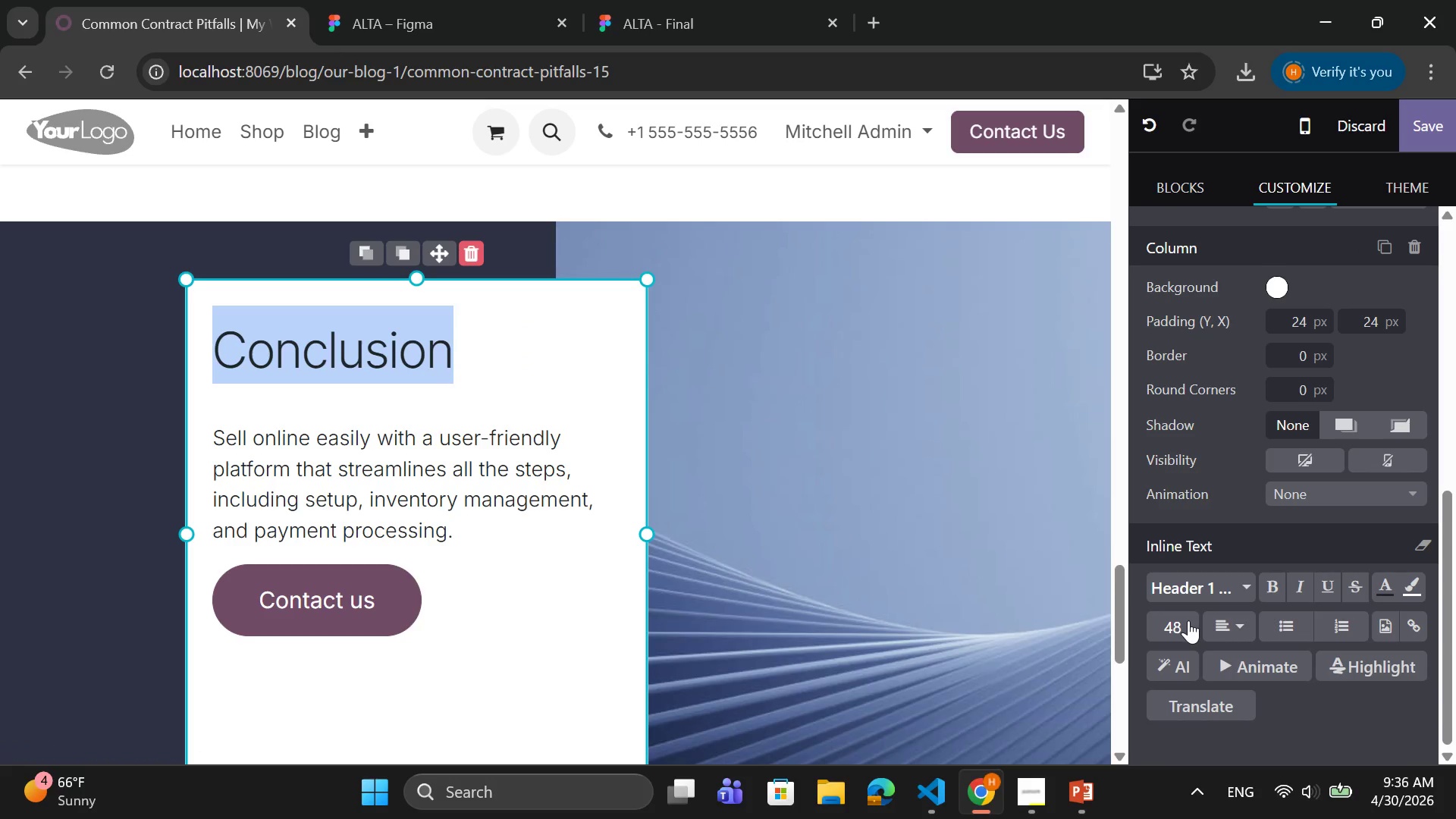 
left_click([1188, 620])
 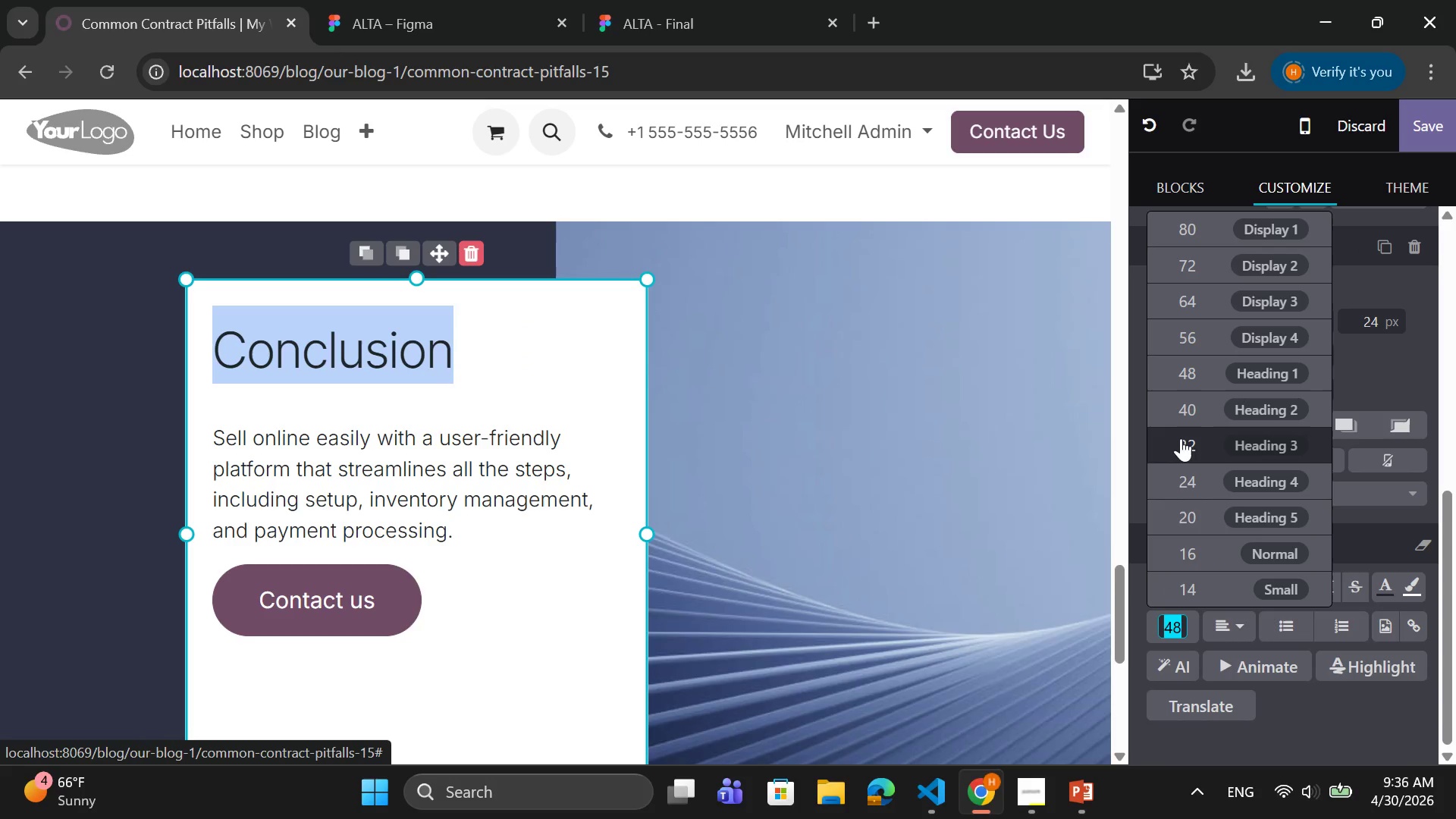 
left_click([1207, 406])
 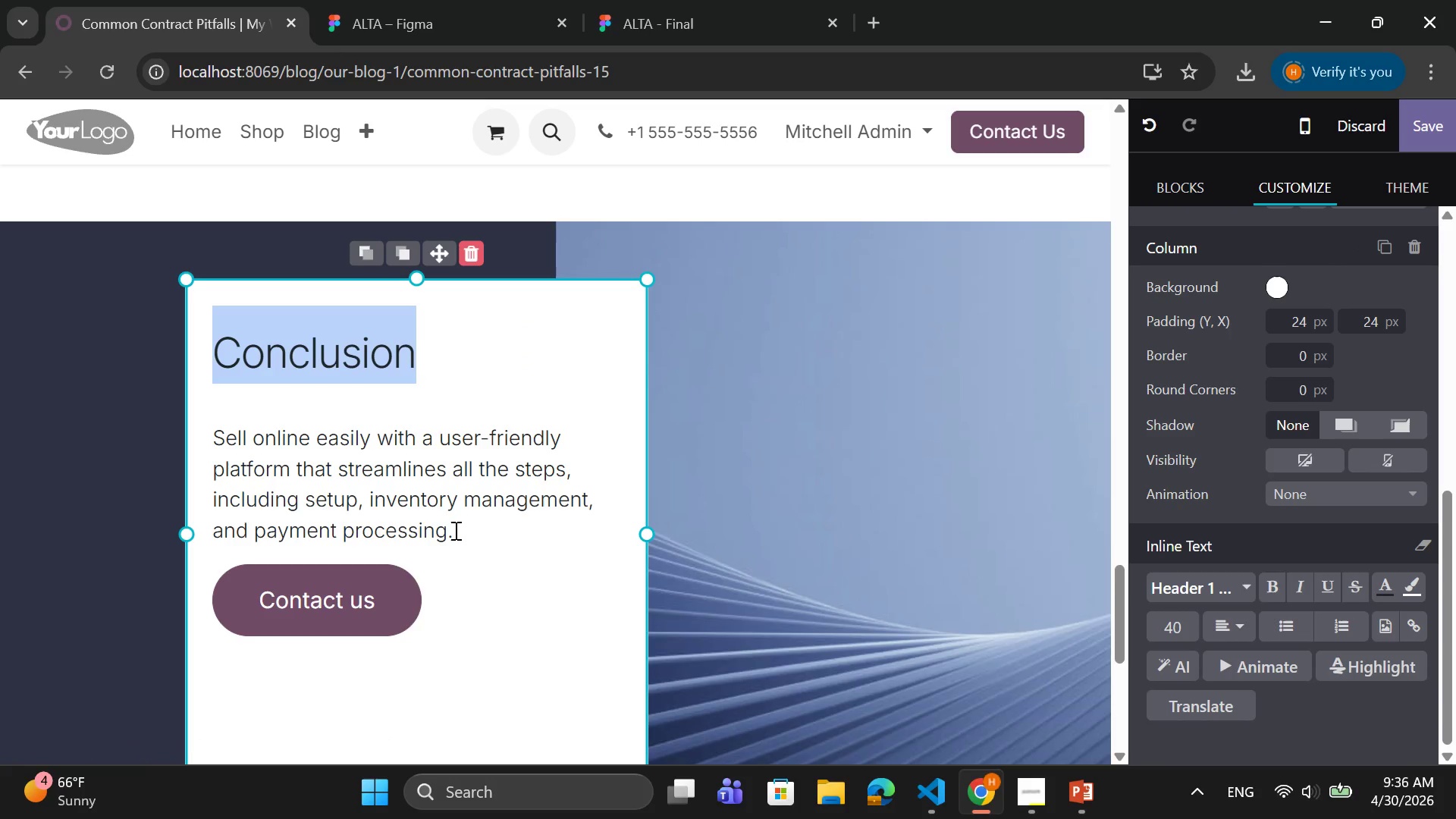 
left_click_drag(start_coordinate=[456, 529], to_coordinate=[215, 440])
 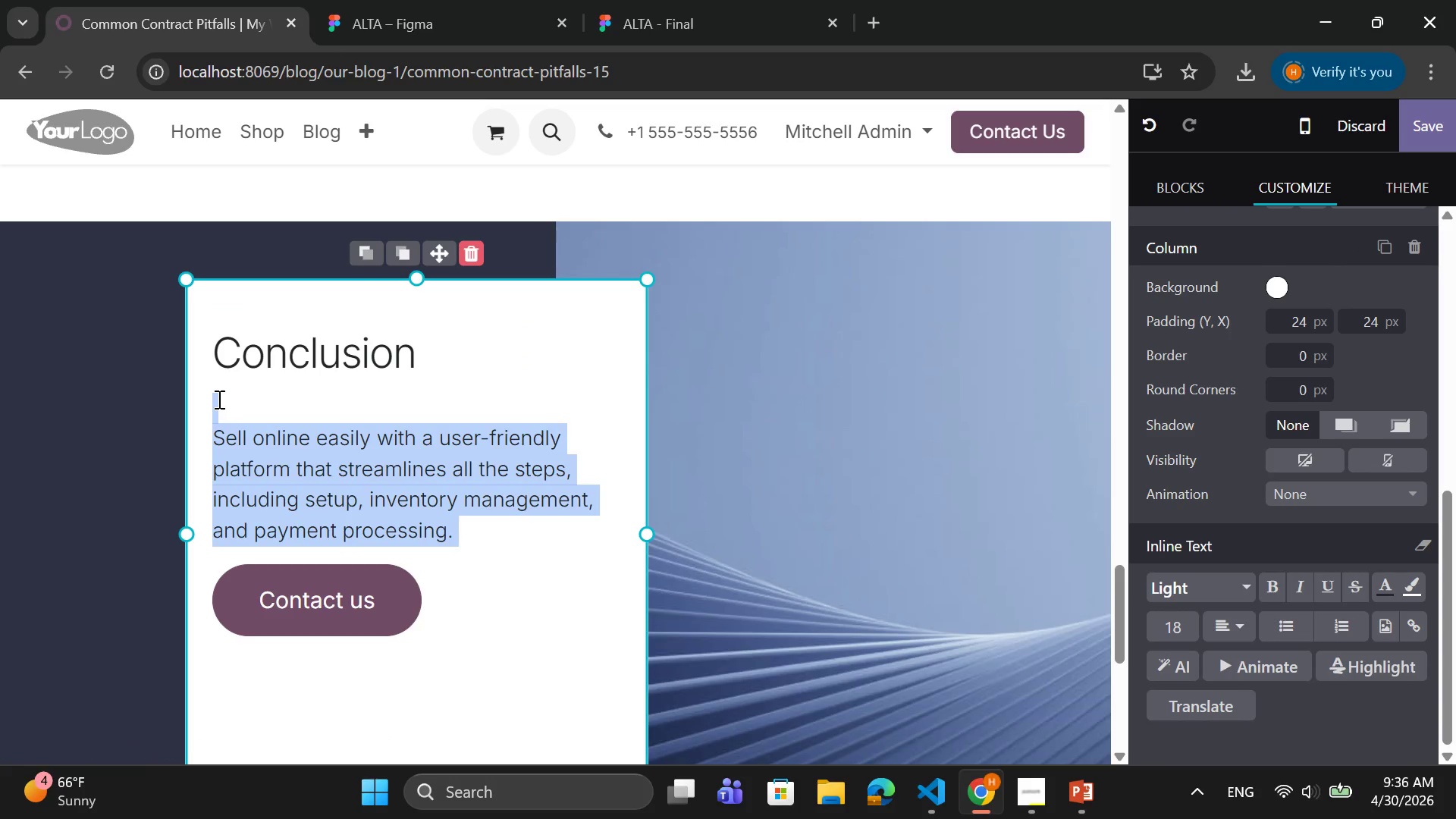 
wait(5.05)
 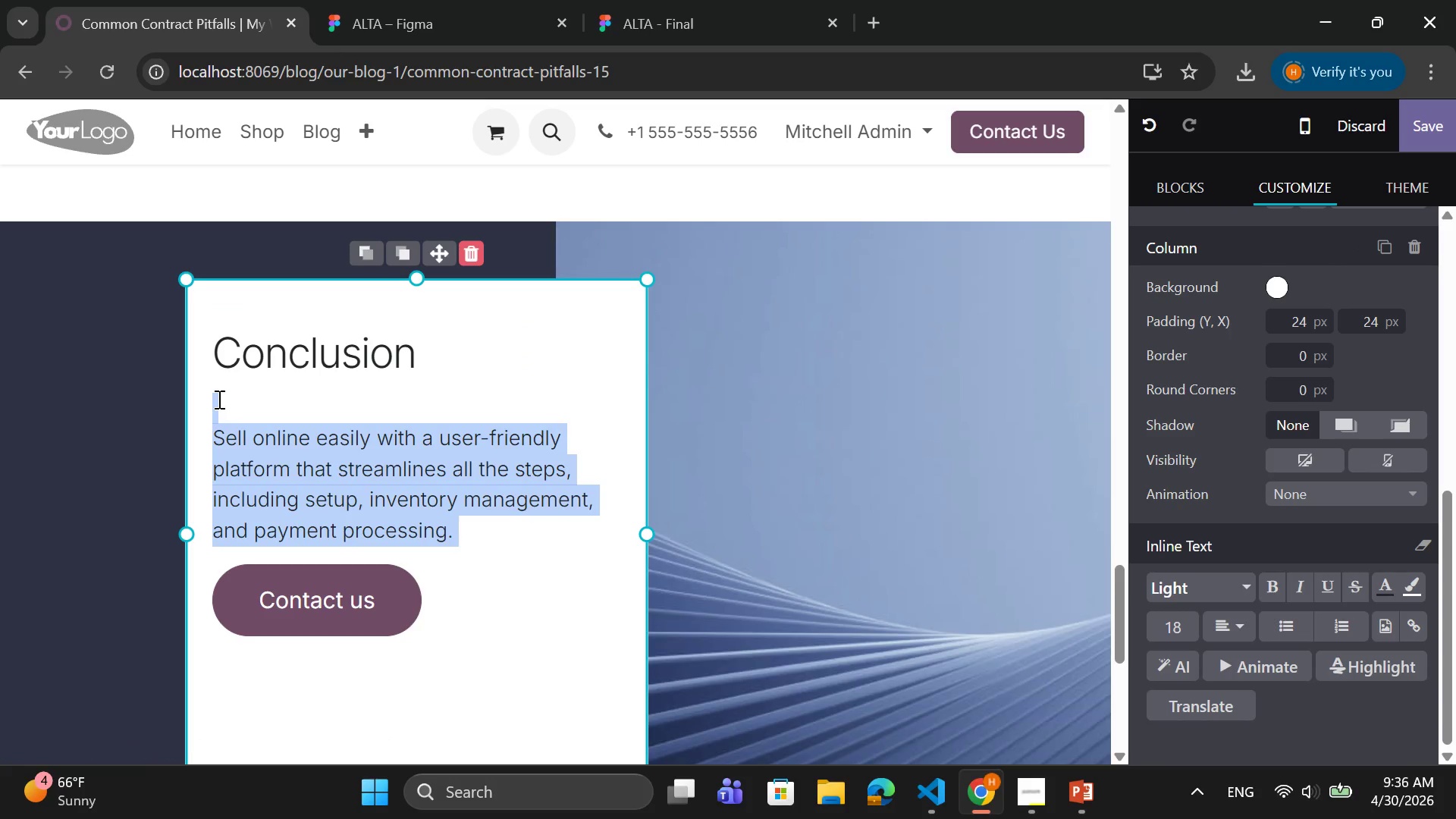 
key(Backspace)
key(Backspace)
type(Contrqa)
key(Backspace)
key(Backspace)
type(acts are a powerful tool for protecting your business, but only if they are properly drafter)
key(Backspace)
type(d and managed)
 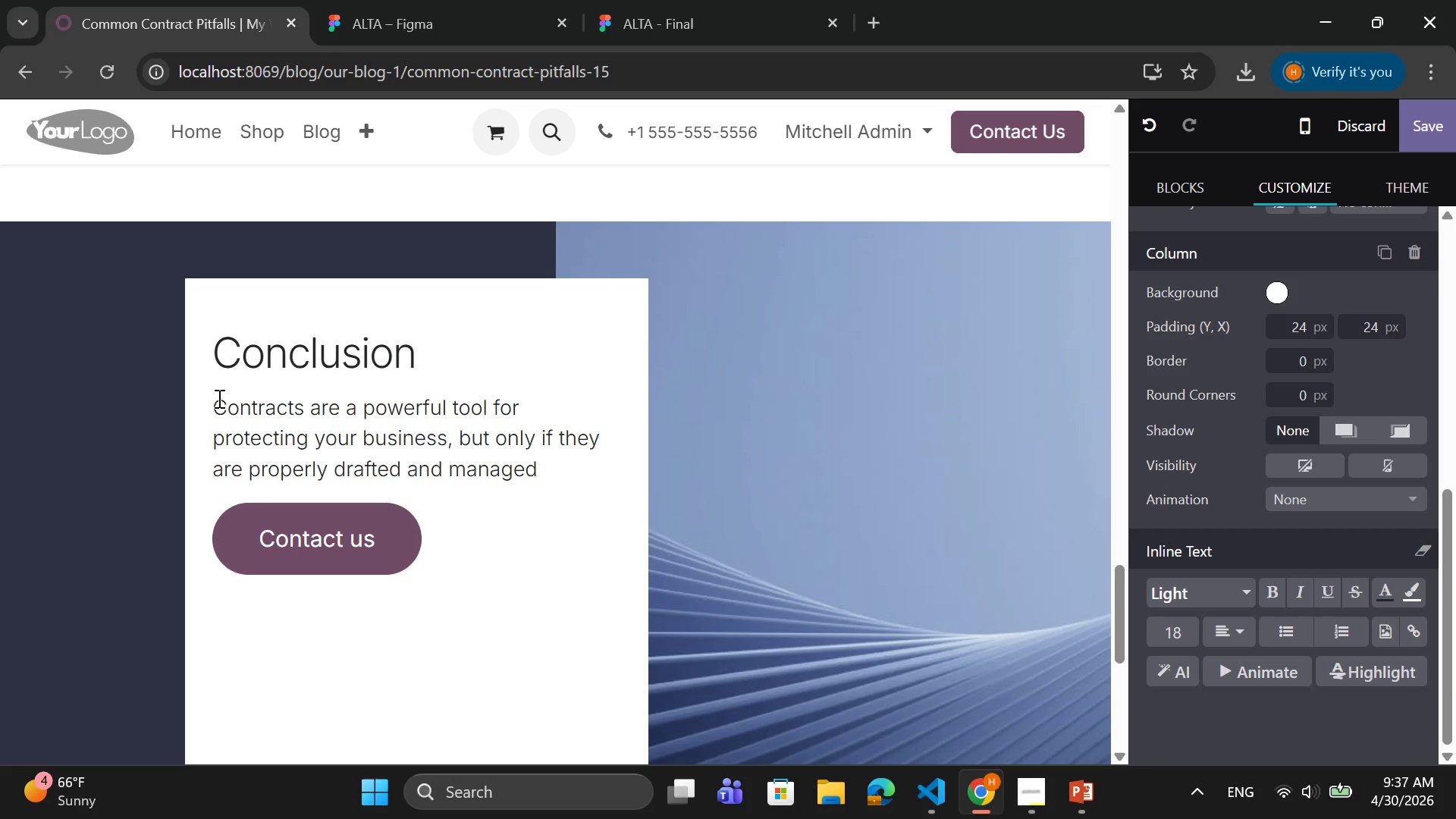 
key(Period)
 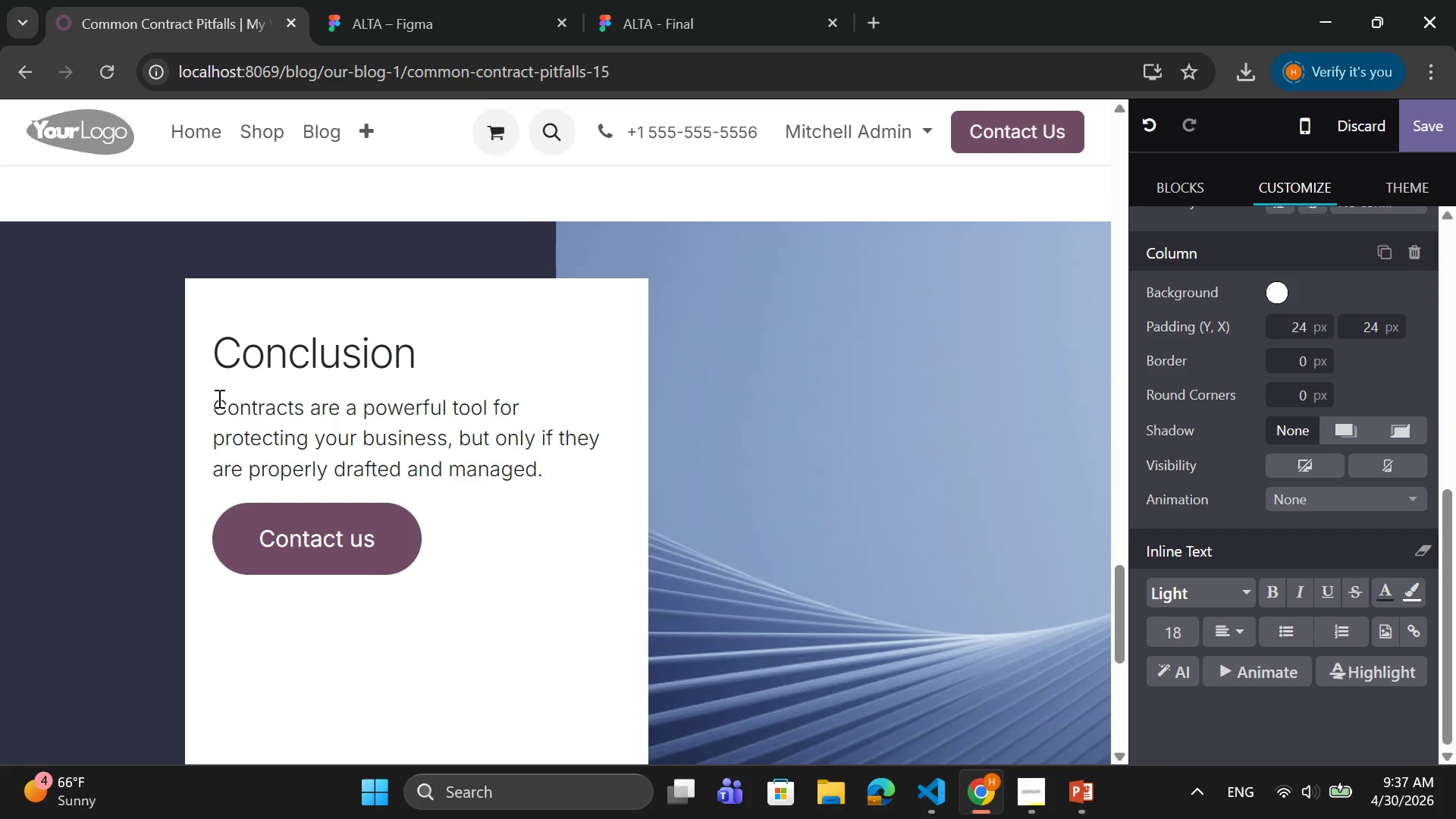 
wait(7.95)
 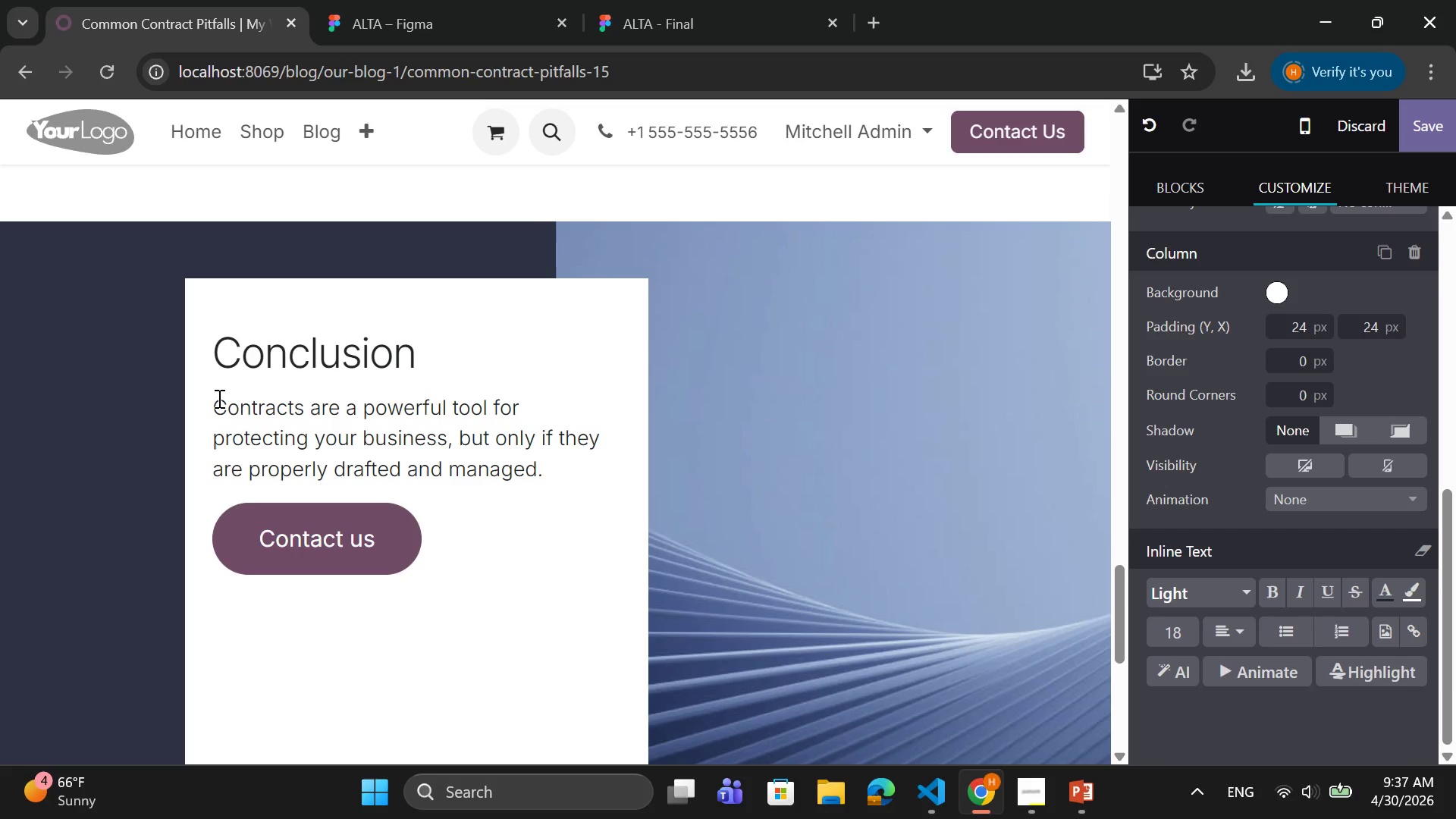 
type( By avoiding common pif)
key(Backspace)
type(tfalls and seeking)
 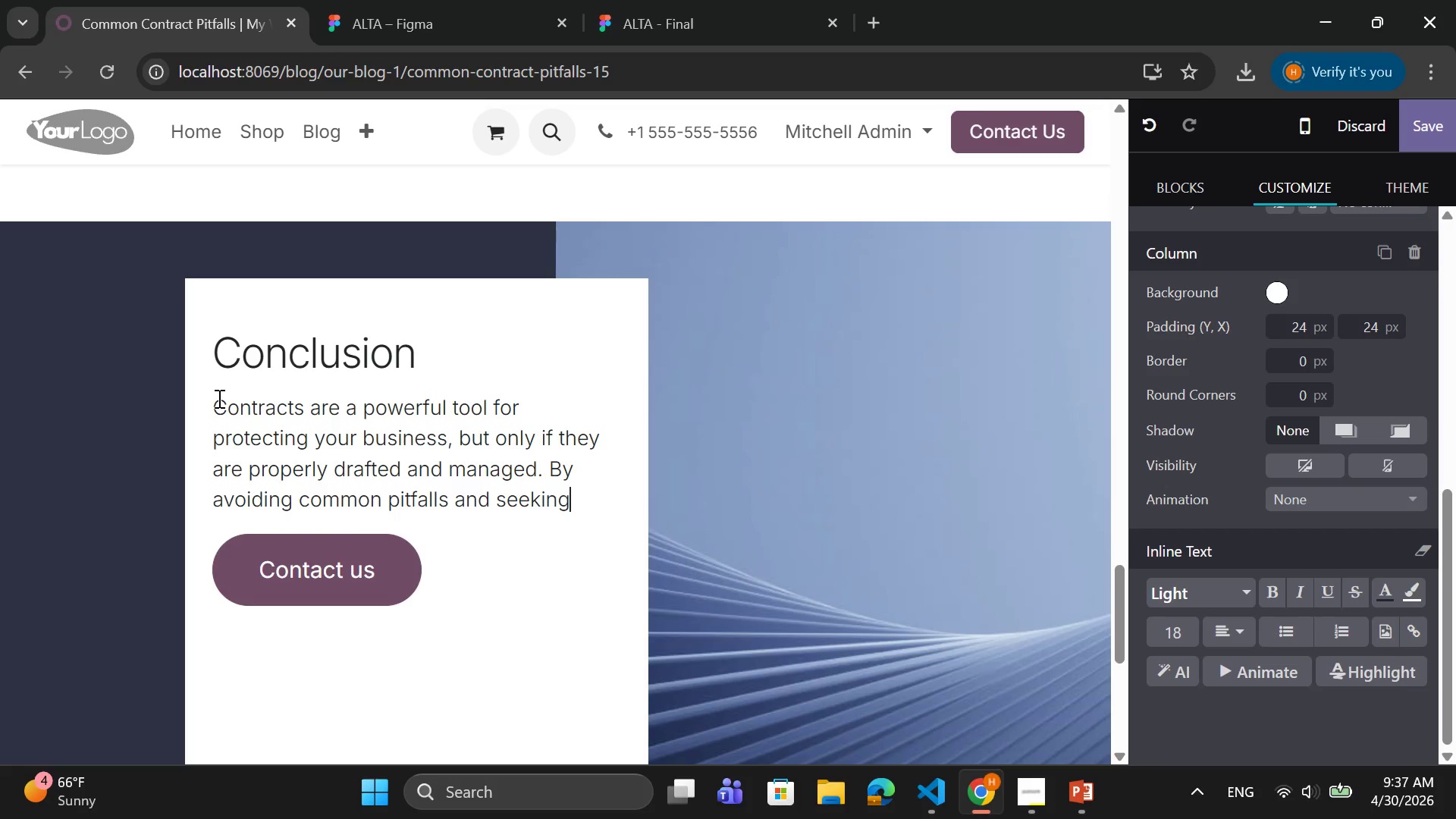 
type( professional guidance, )
 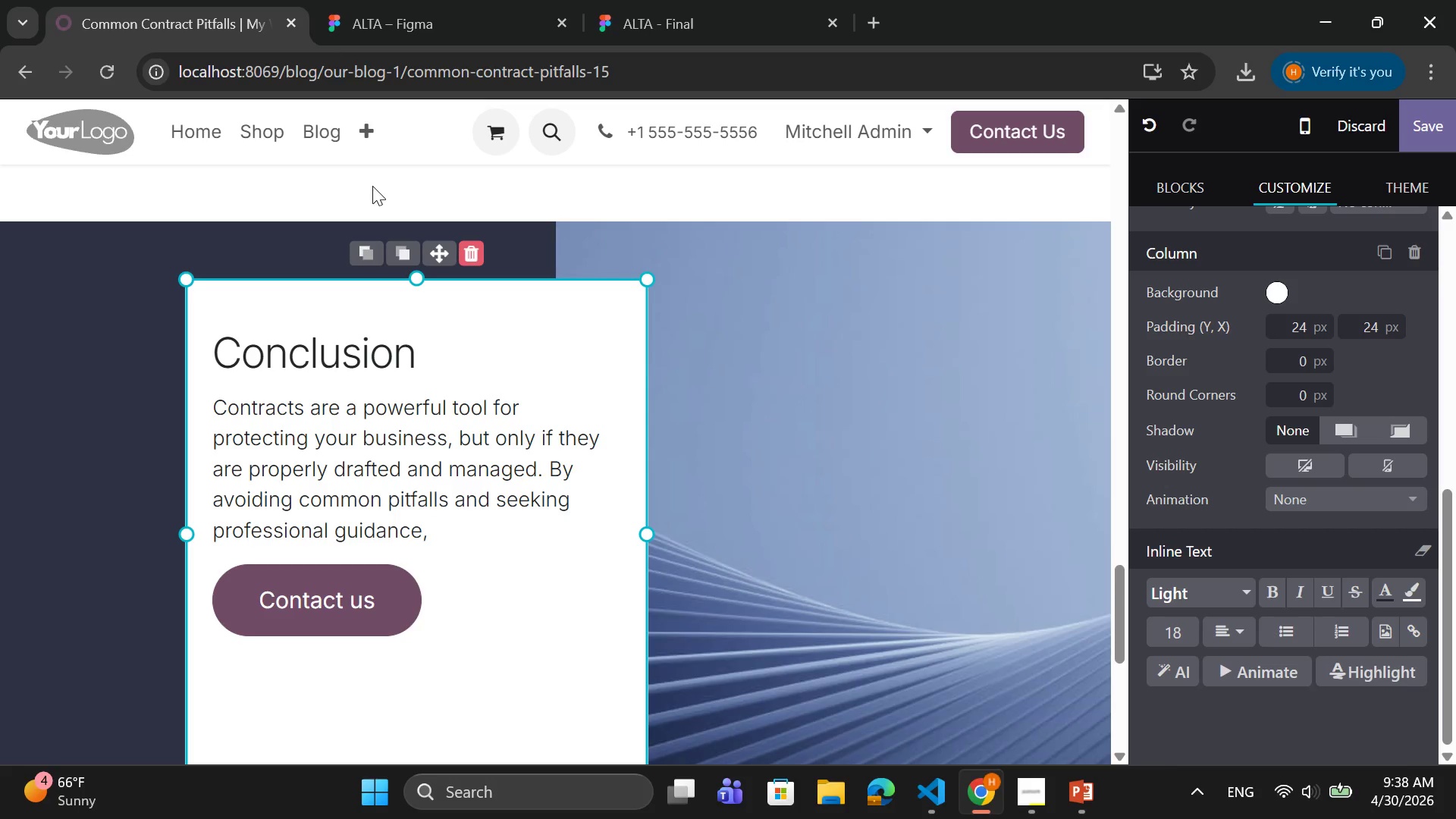 
wait(21.53)
 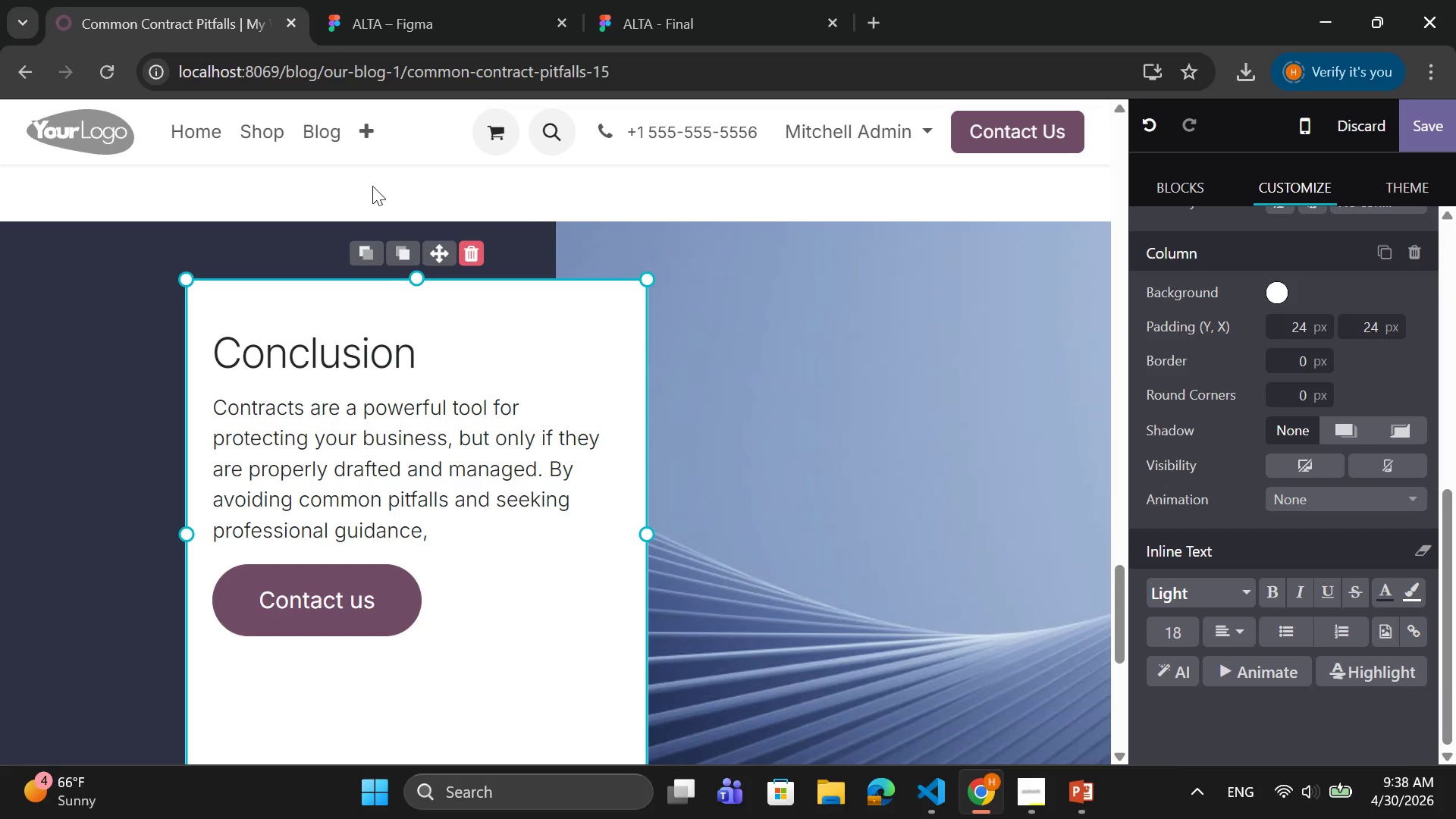 
left_click([1030, 667])